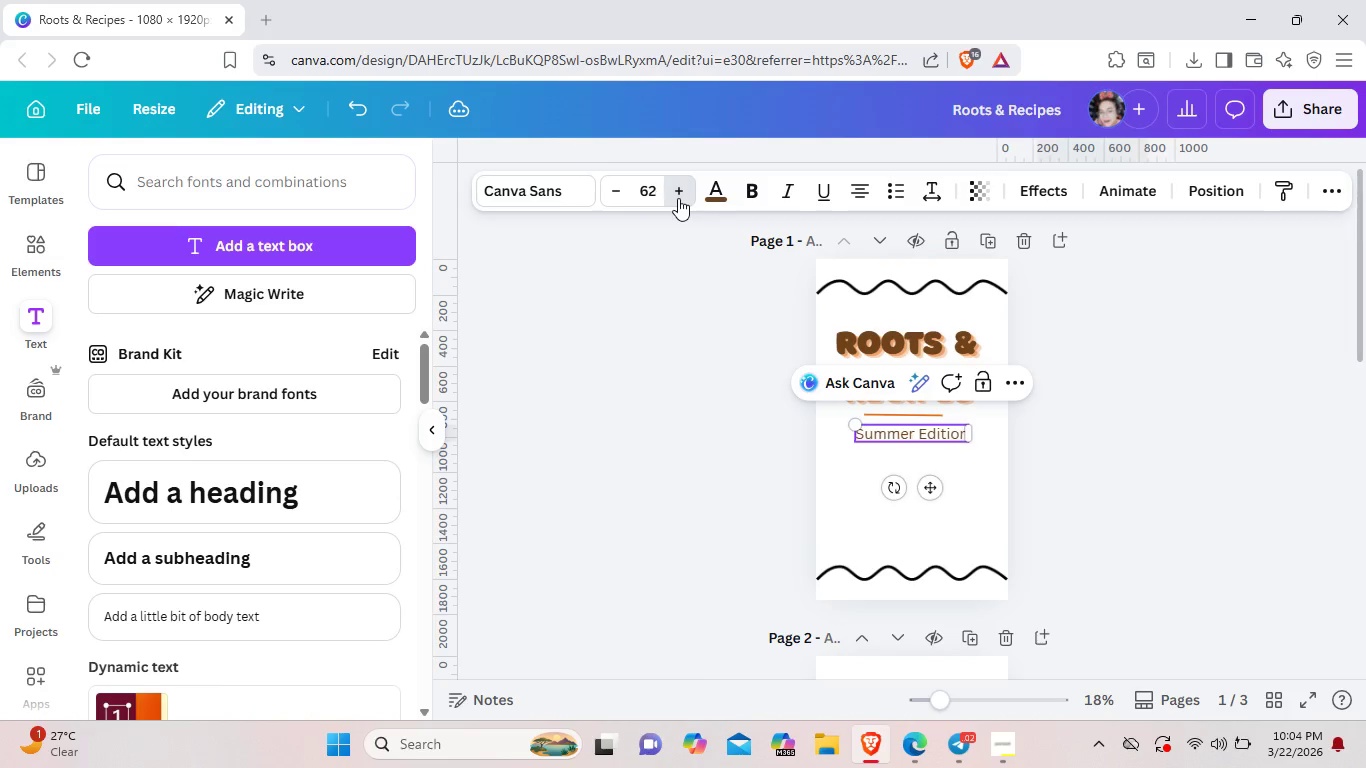 
triple_click([678, 198])
 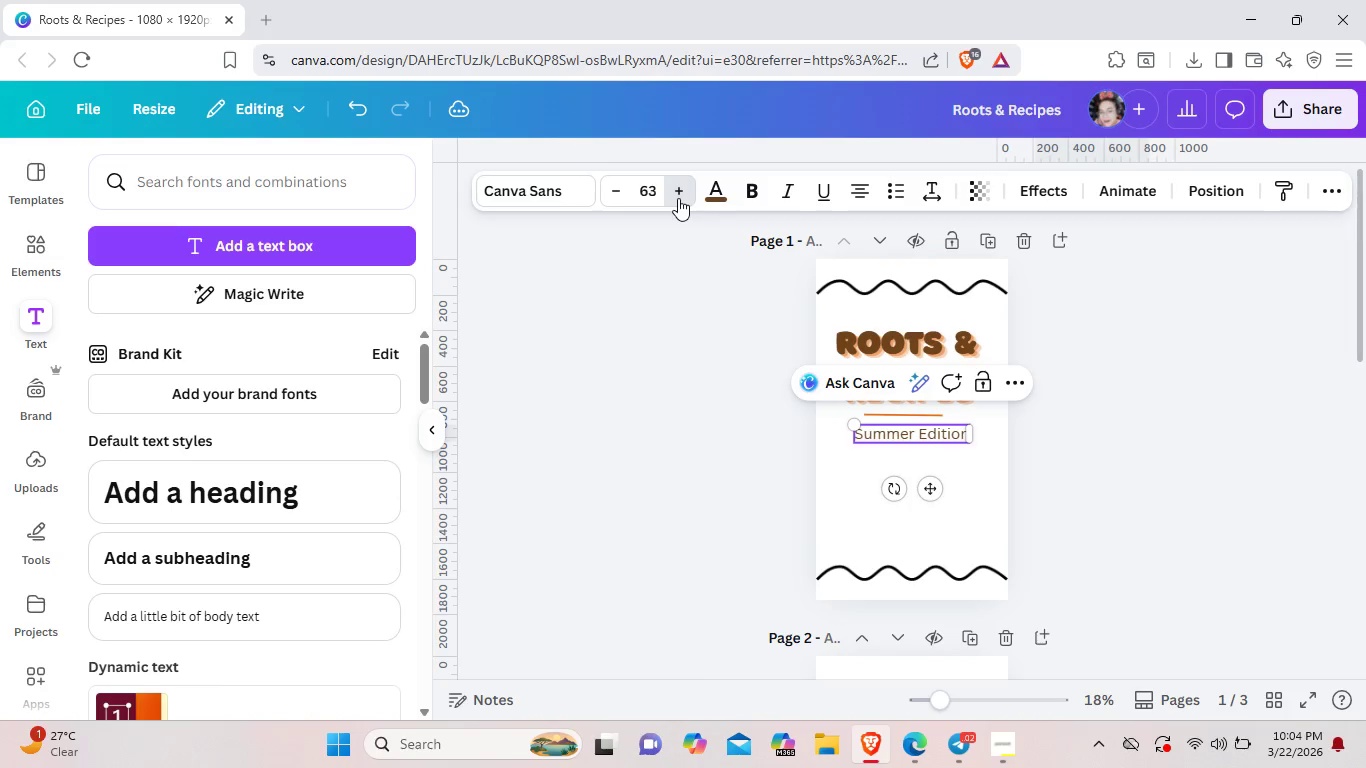 
triple_click([678, 198])
 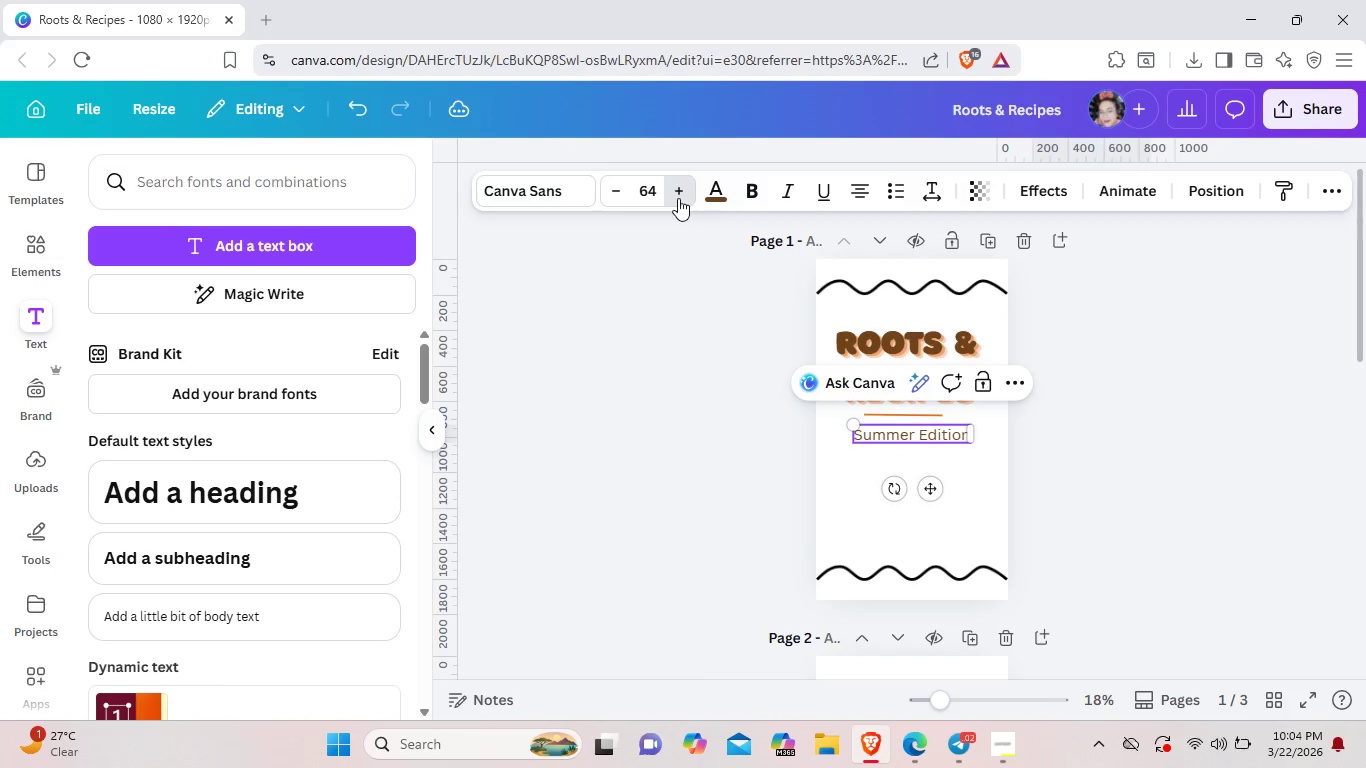 
triple_click([678, 198])
 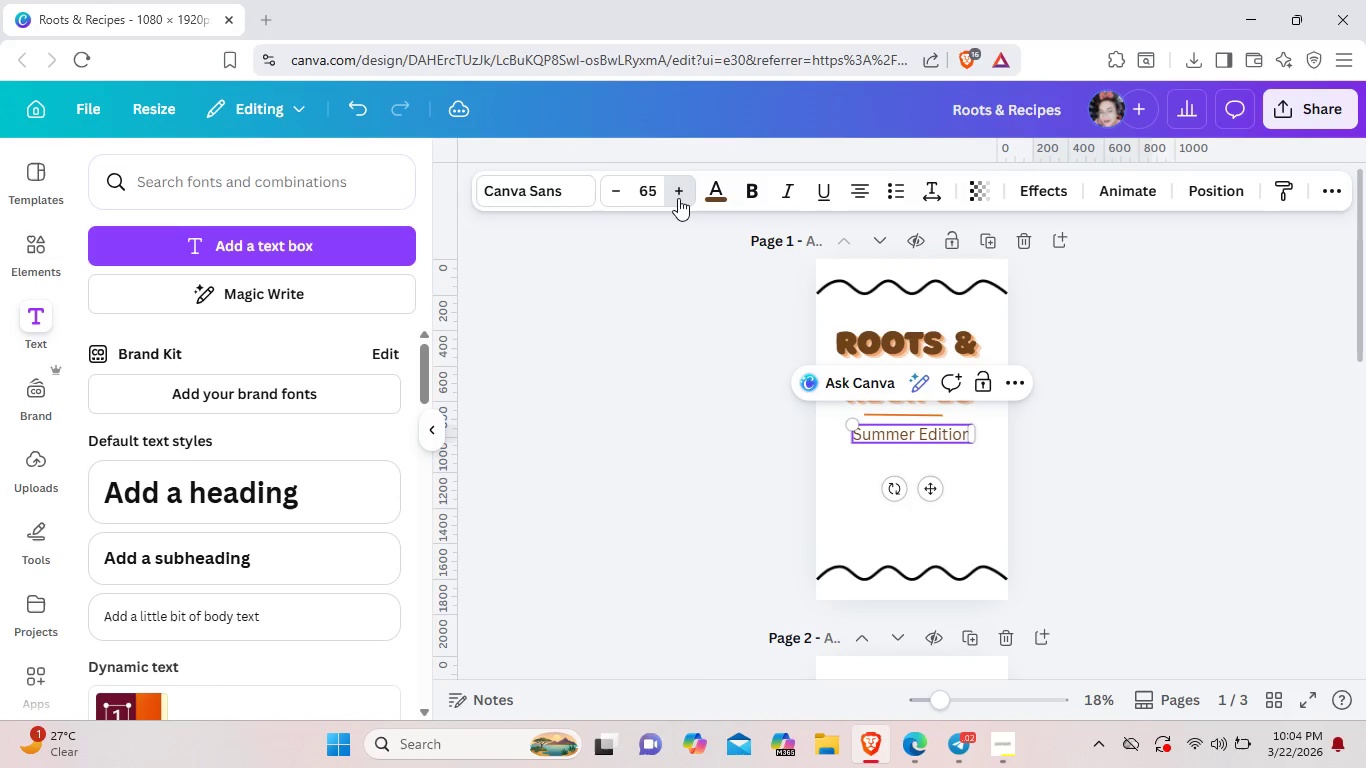 
triple_click([678, 198])
 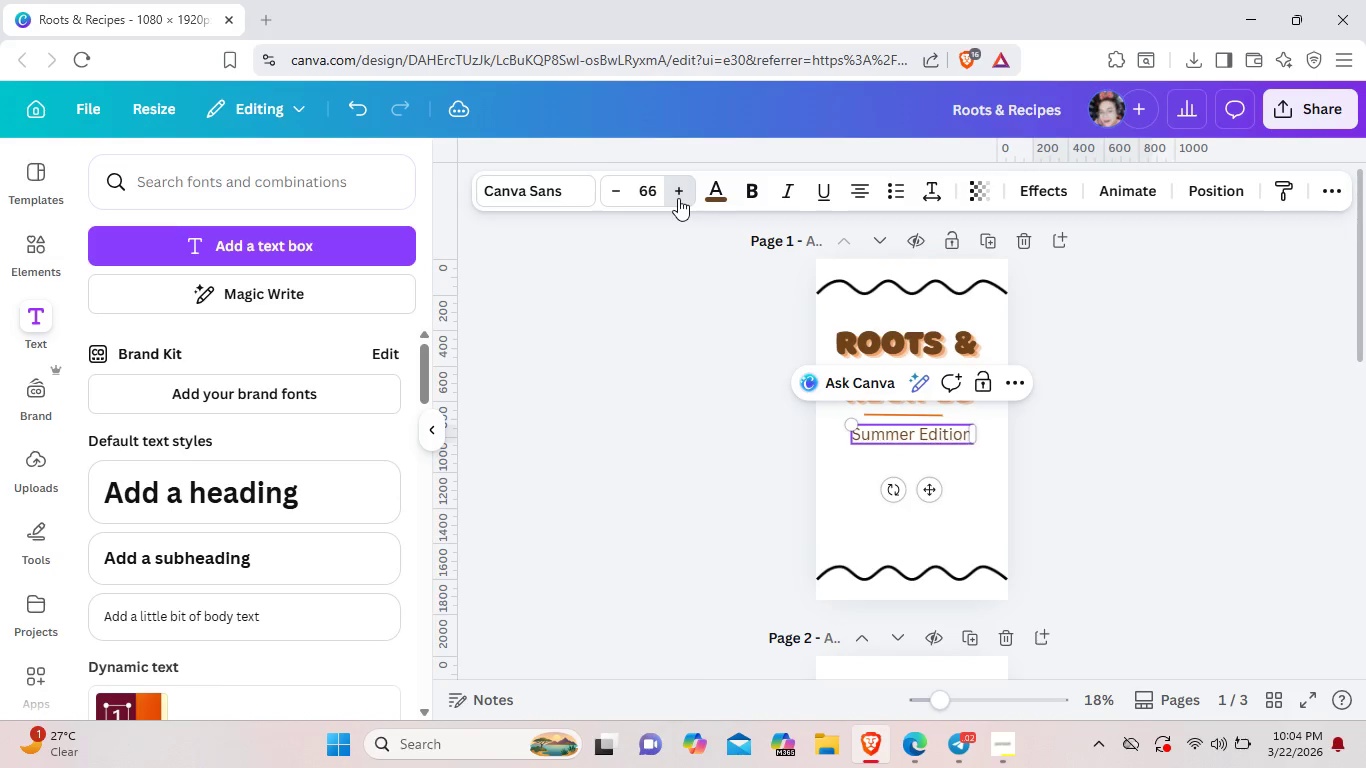 
triple_click([678, 198])
 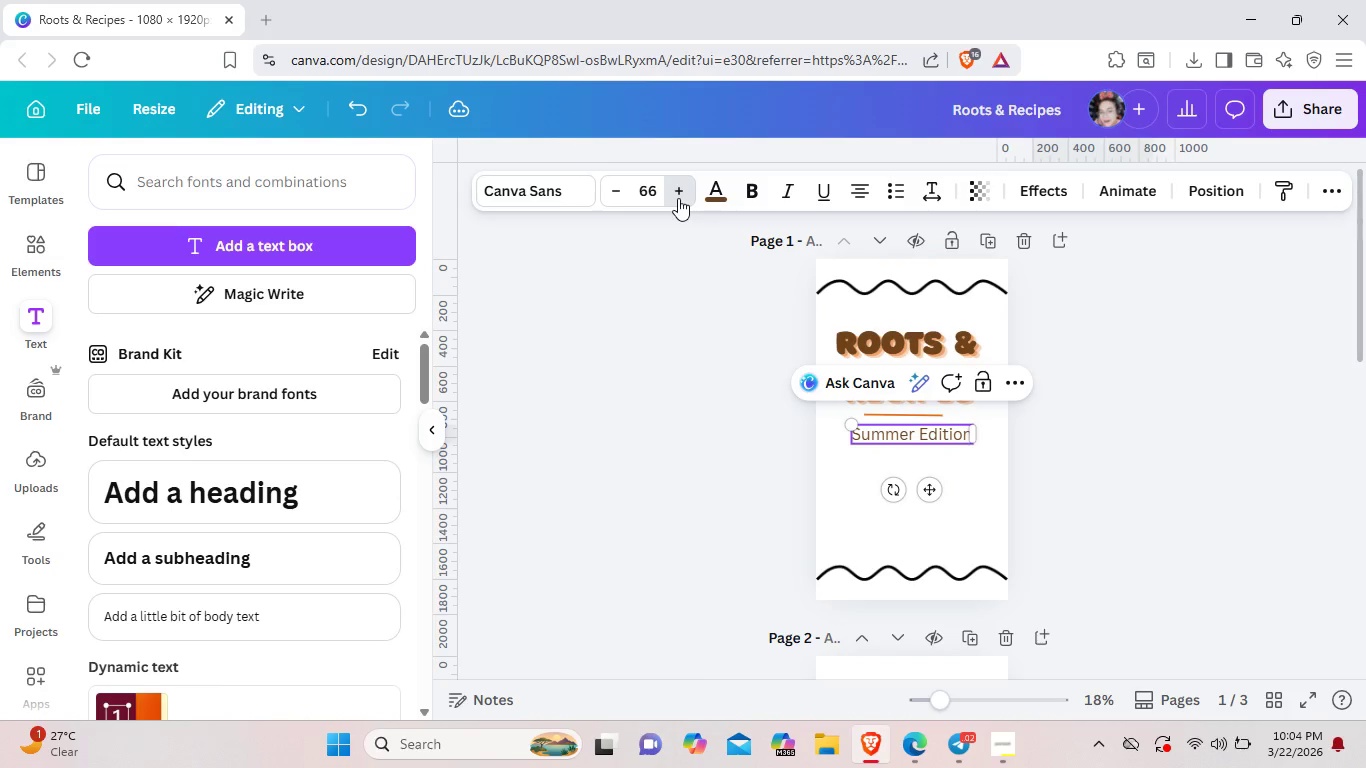 
triple_click([678, 198])
 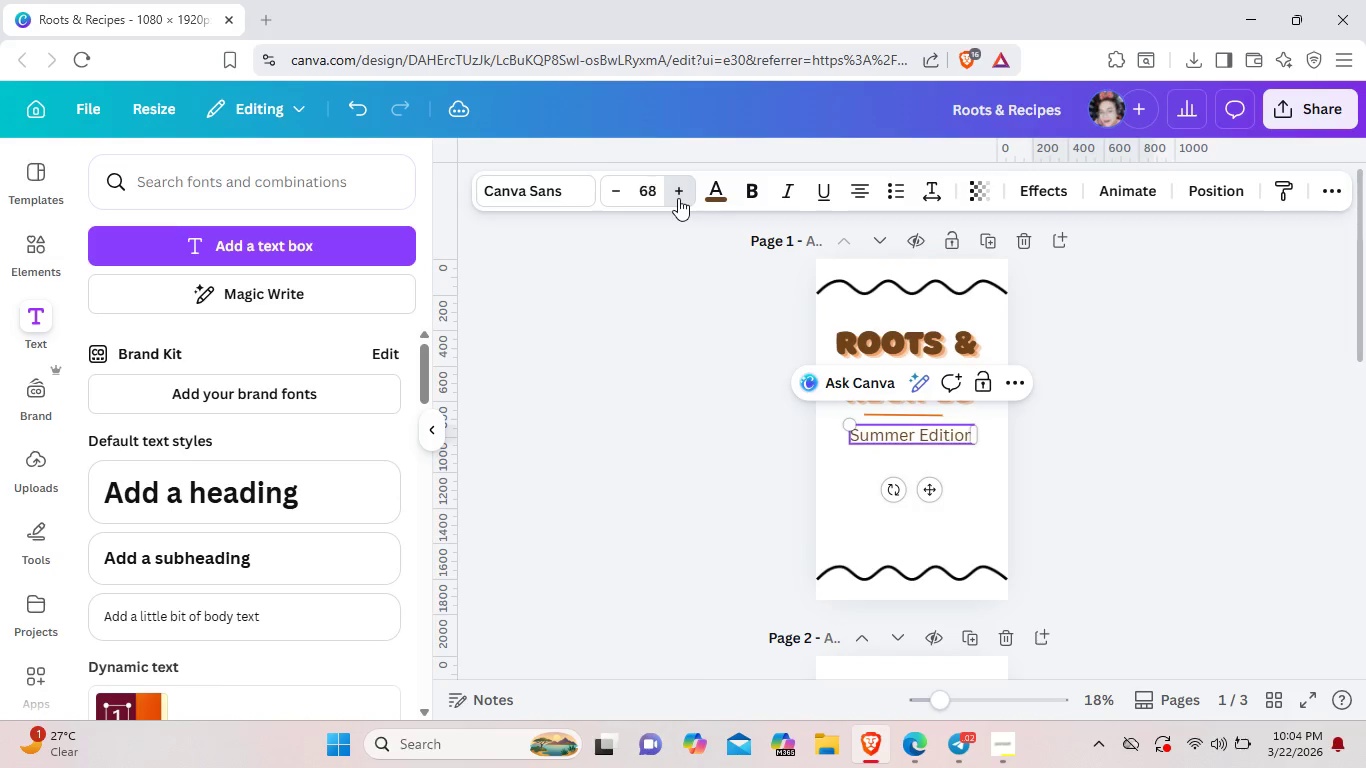 
triple_click([678, 198])
 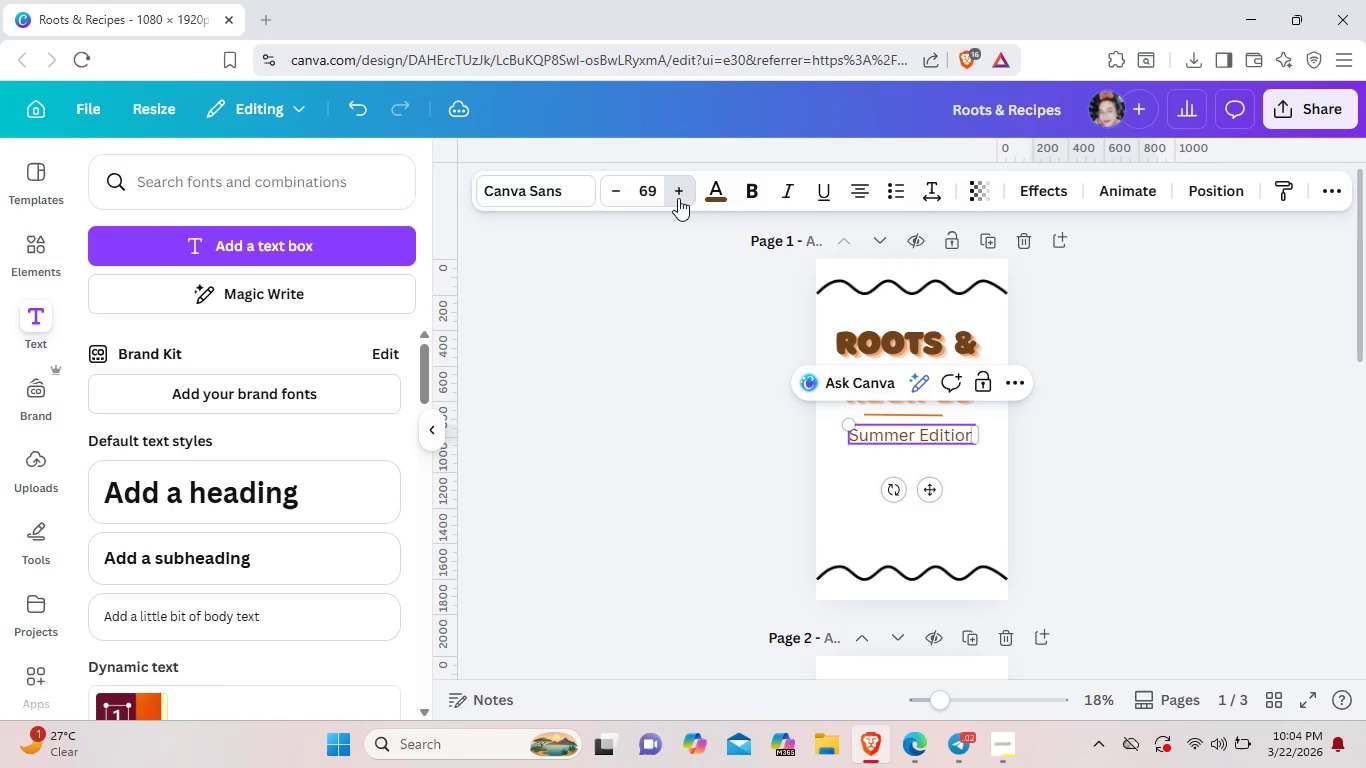 
triple_click([678, 198])
 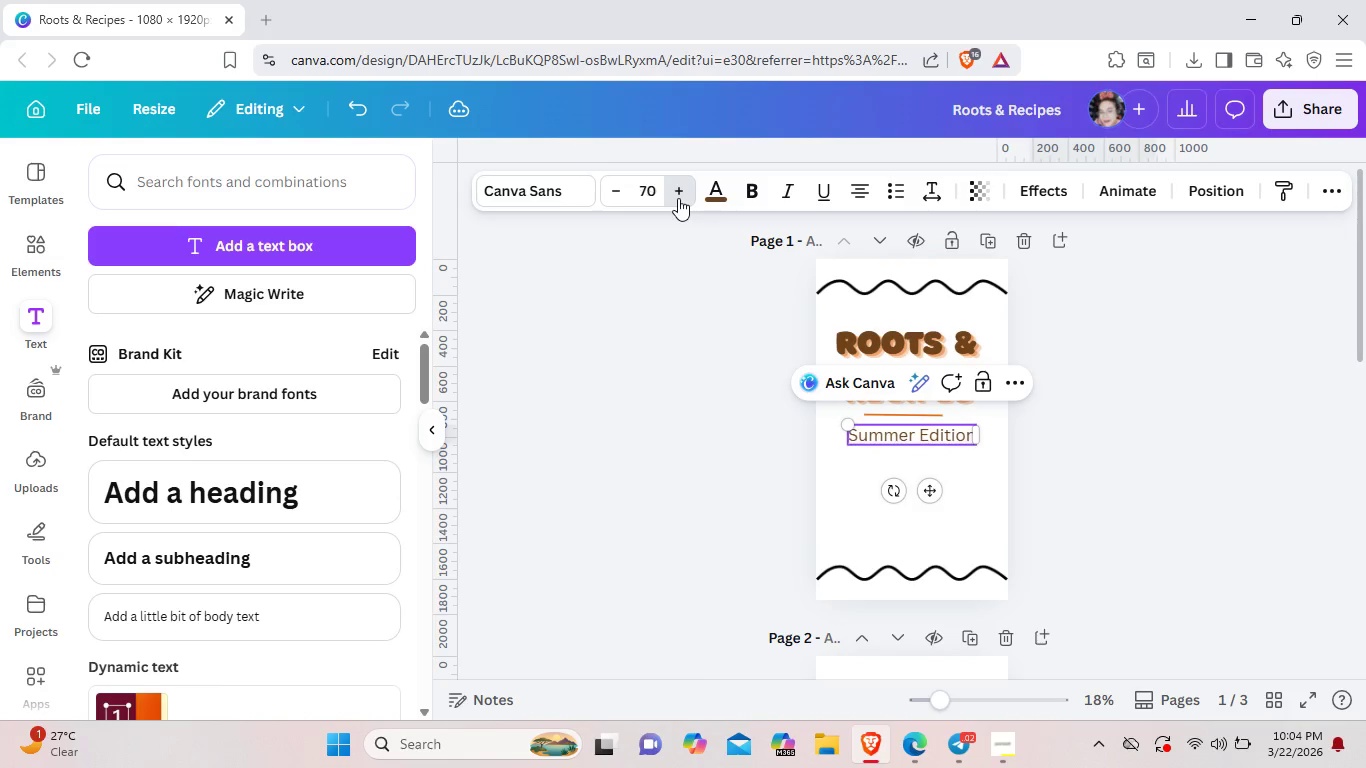 
triple_click([678, 198])
 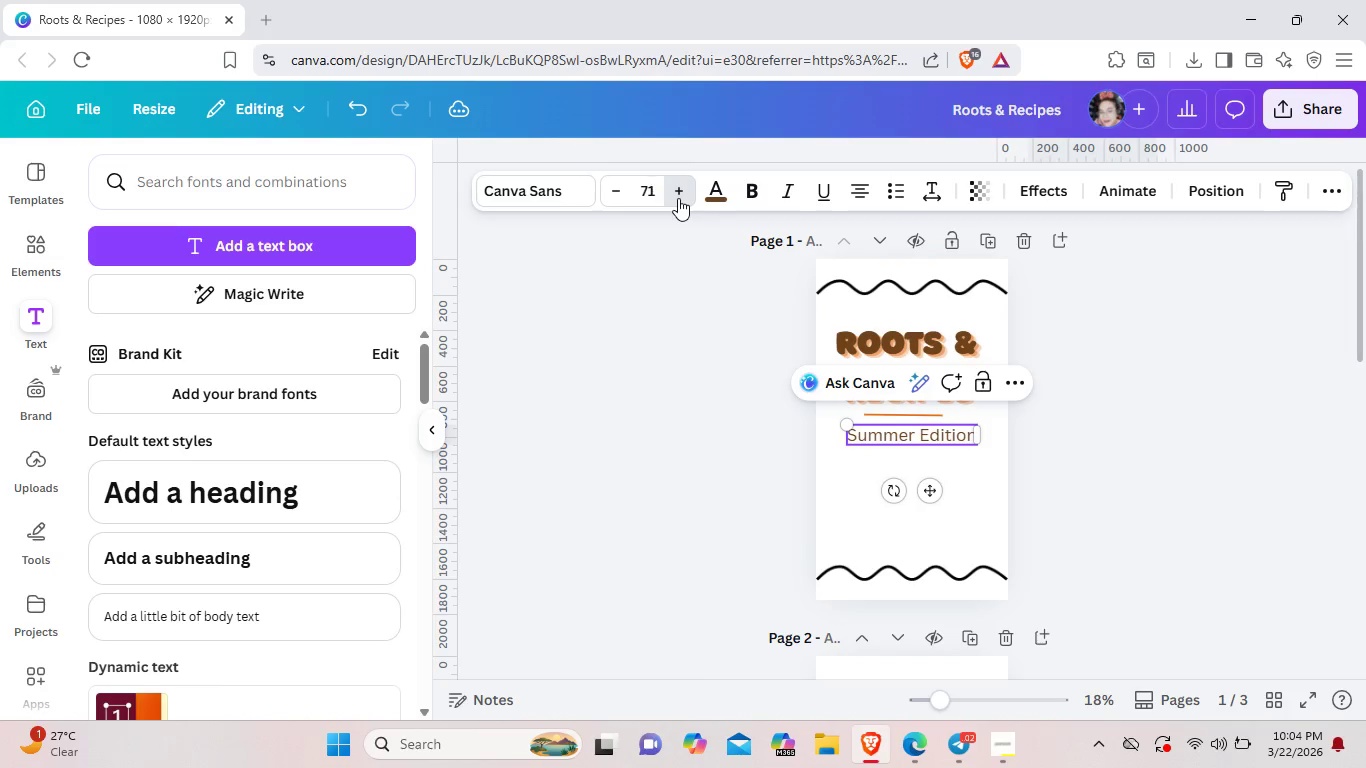 
triple_click([678, 198])
 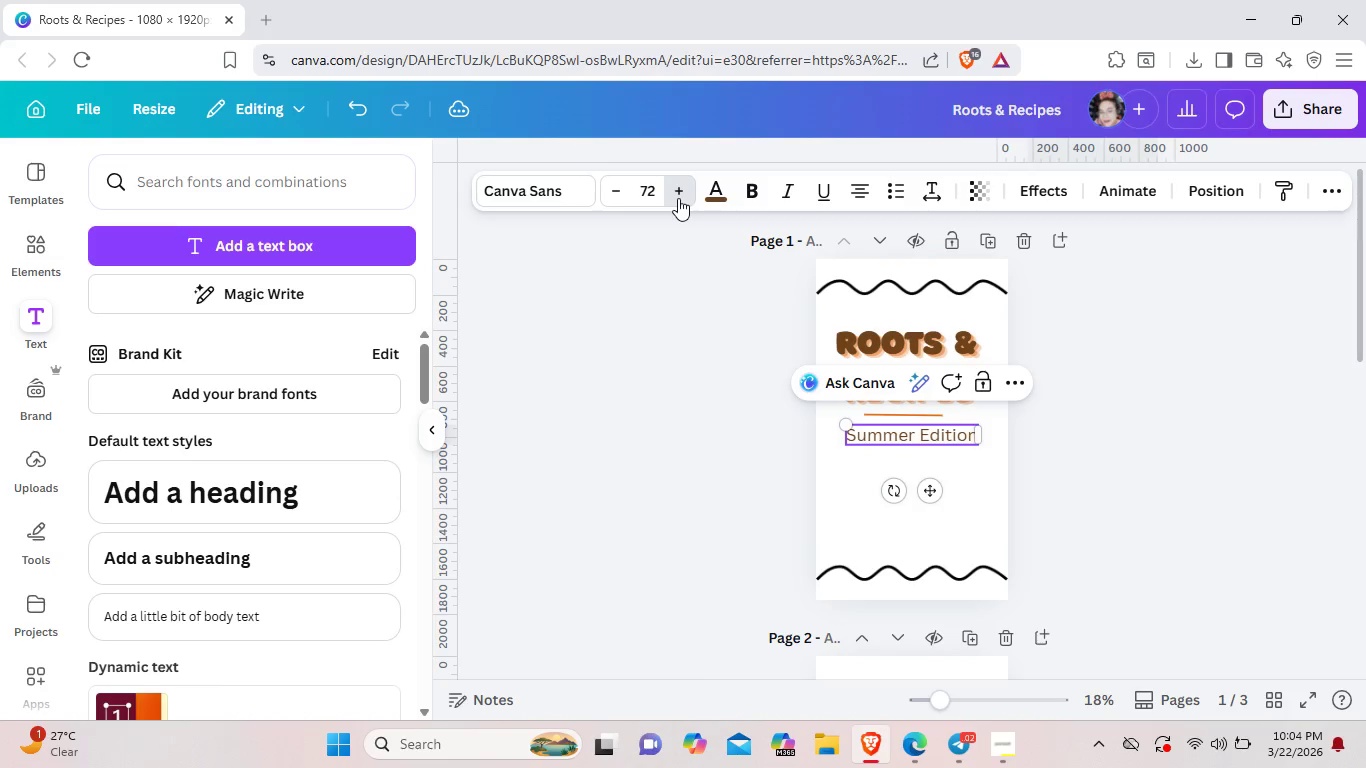 
triple_click([678, 198])
 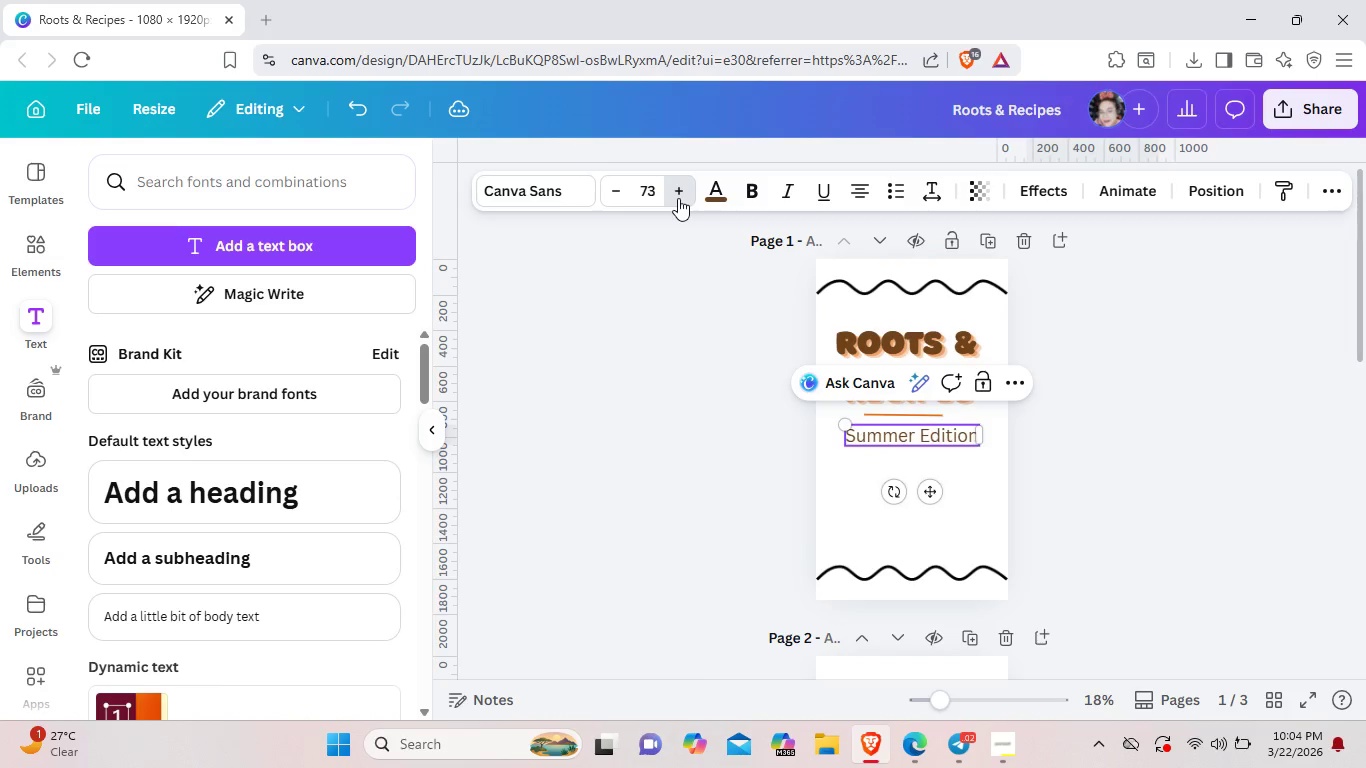 
triple_click([678, 198])
 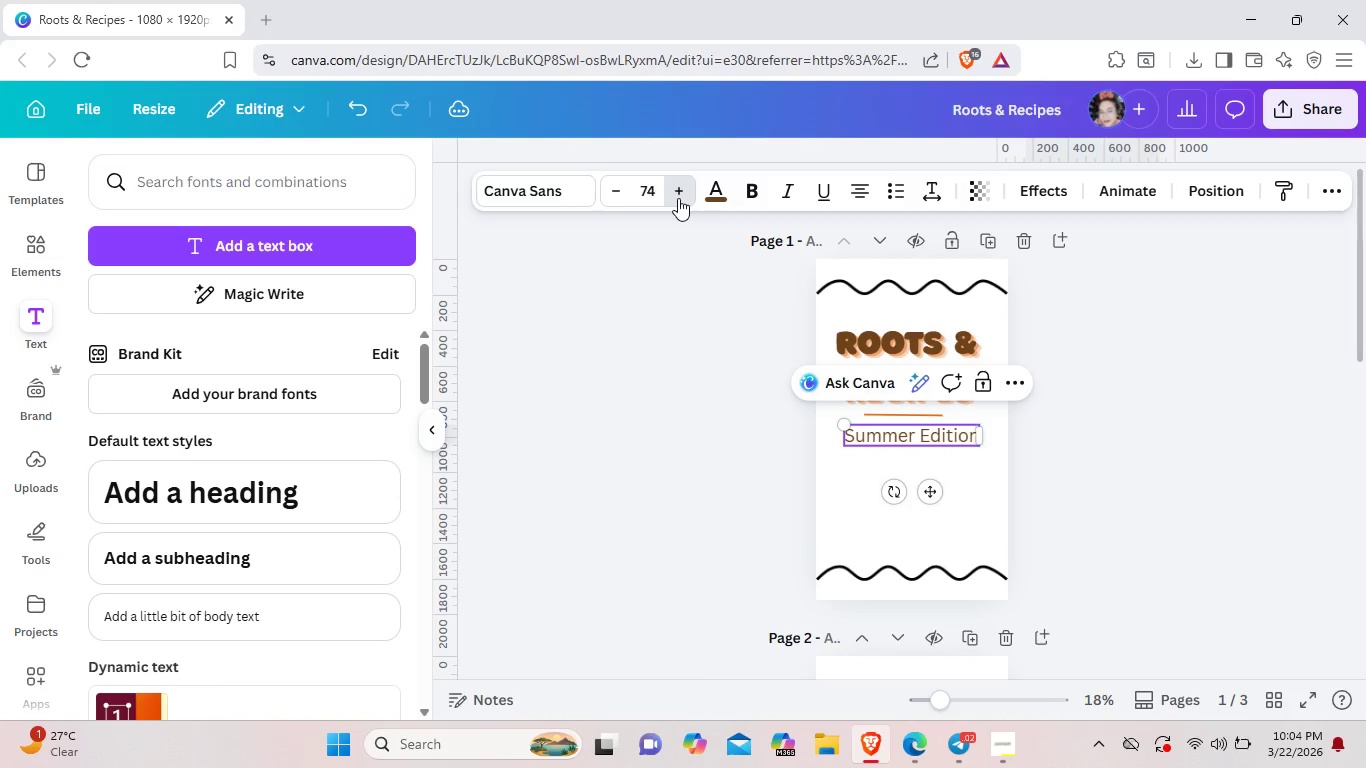 
triple_click([678, 198])
 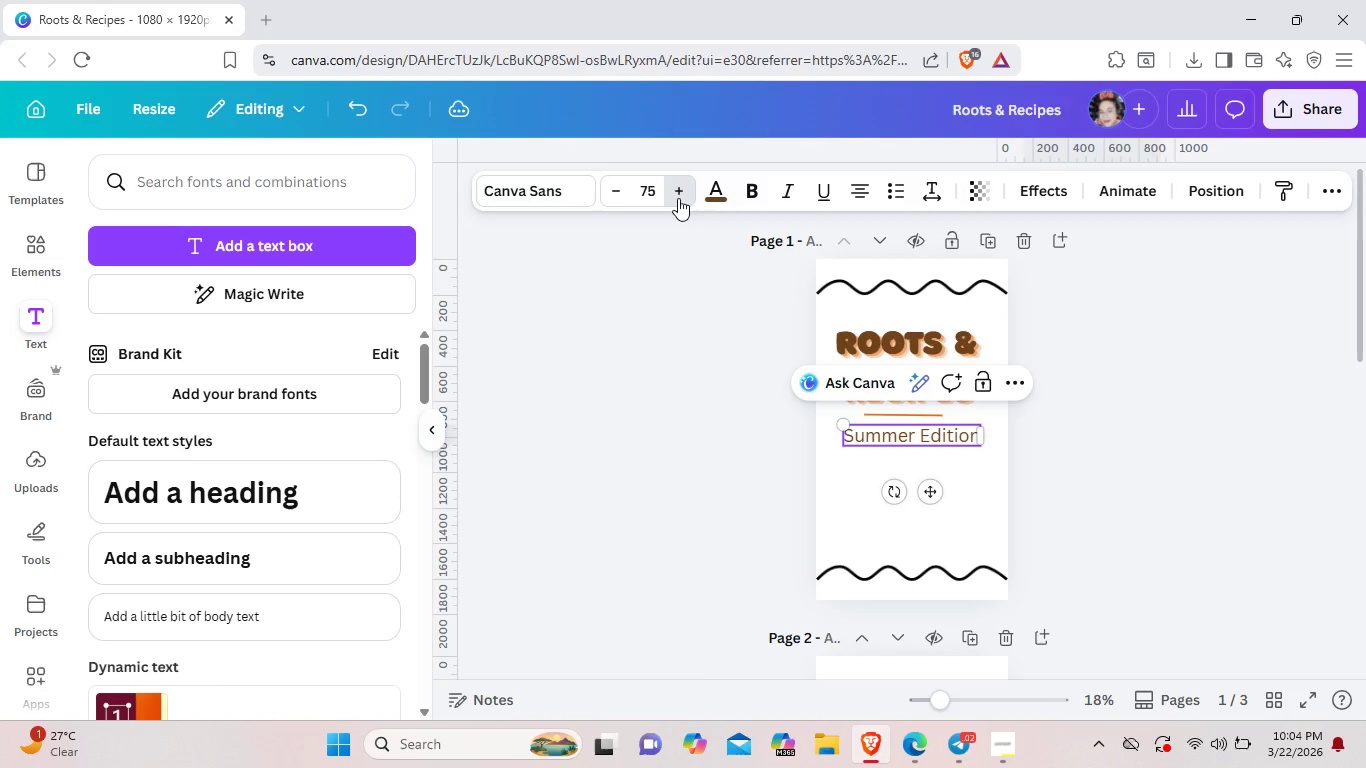 
triple_click([678, 198])
 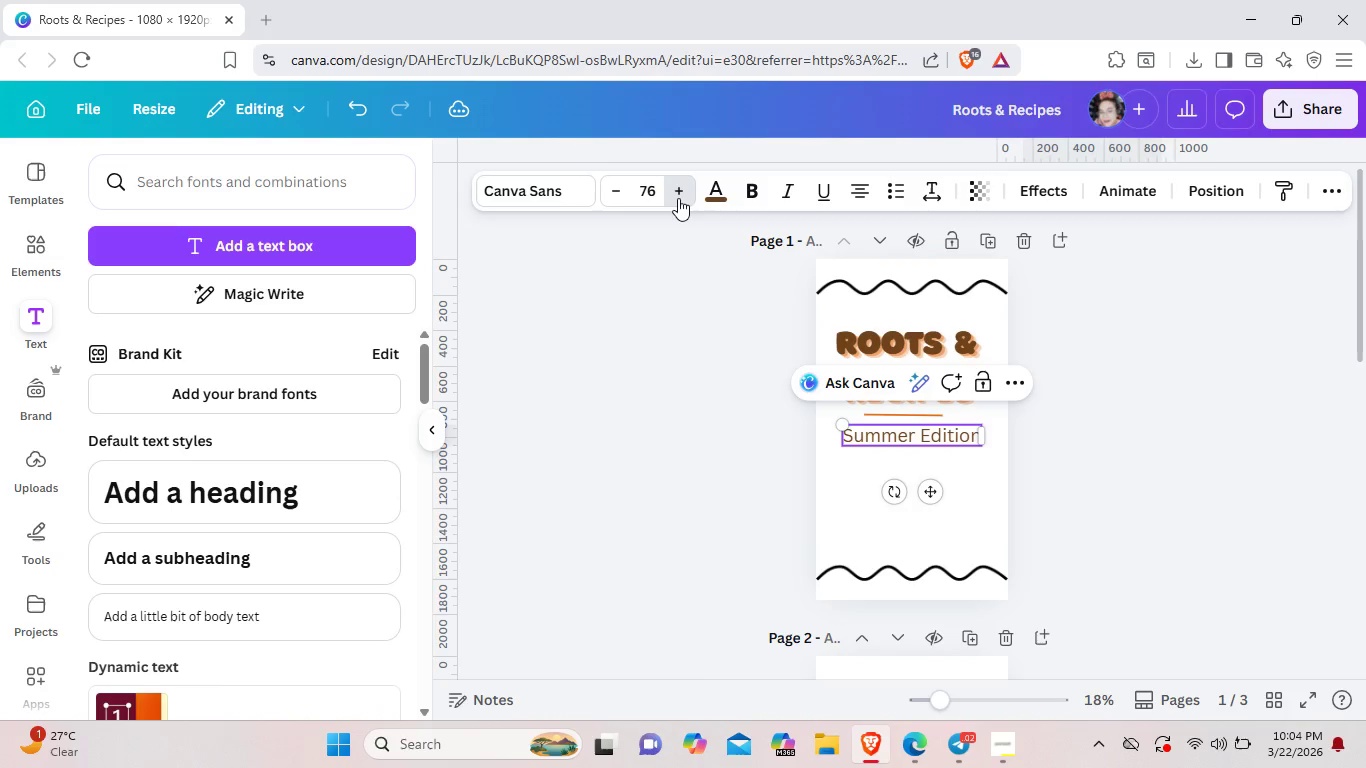 
triple_click([678, 198])
 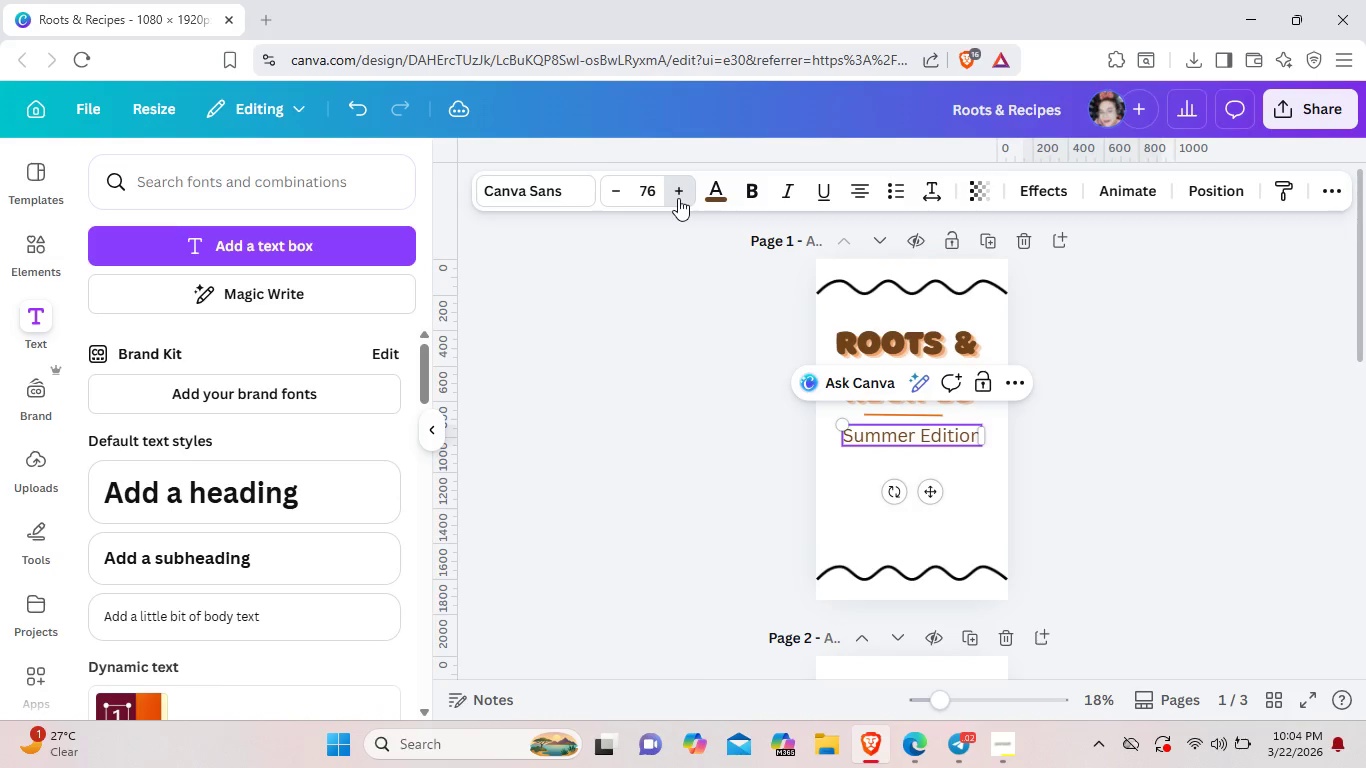 
triple_click([678, 198])
 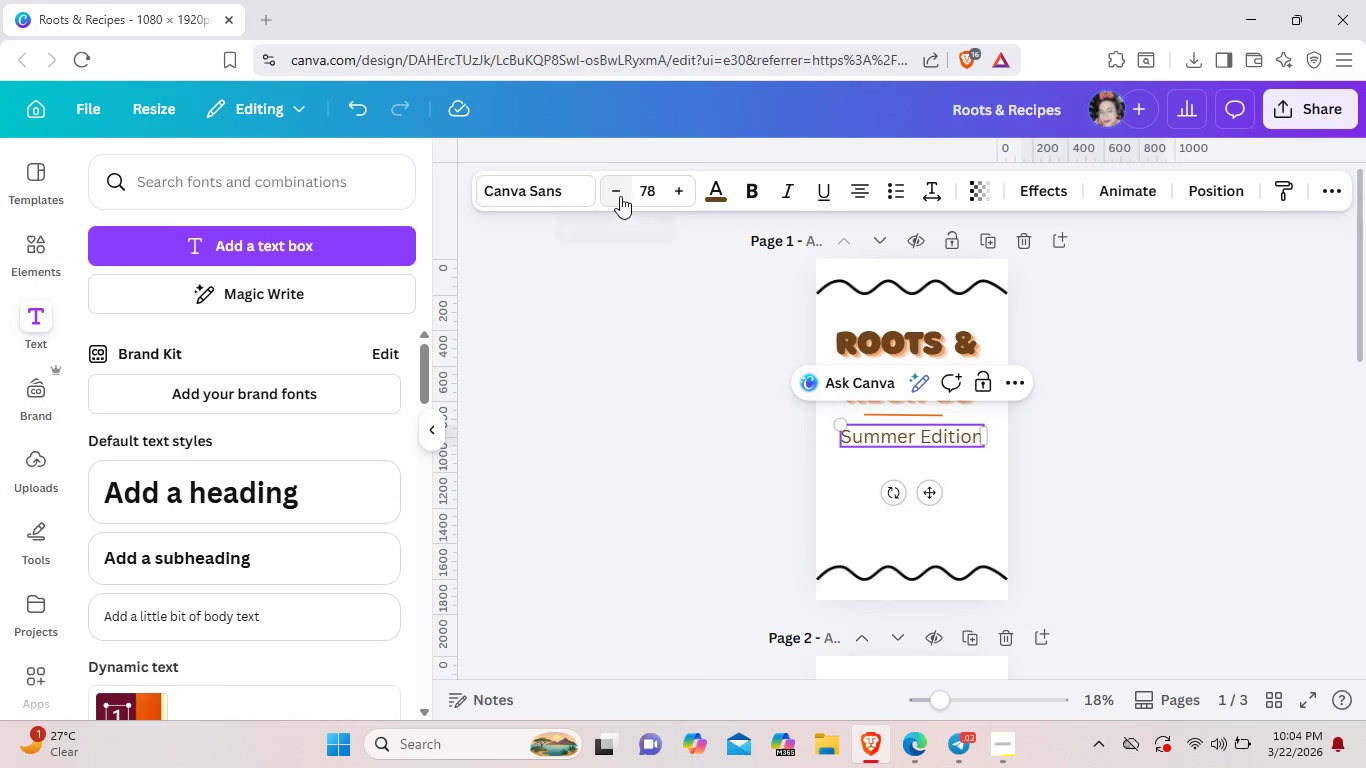 
double_click([620, 196])
 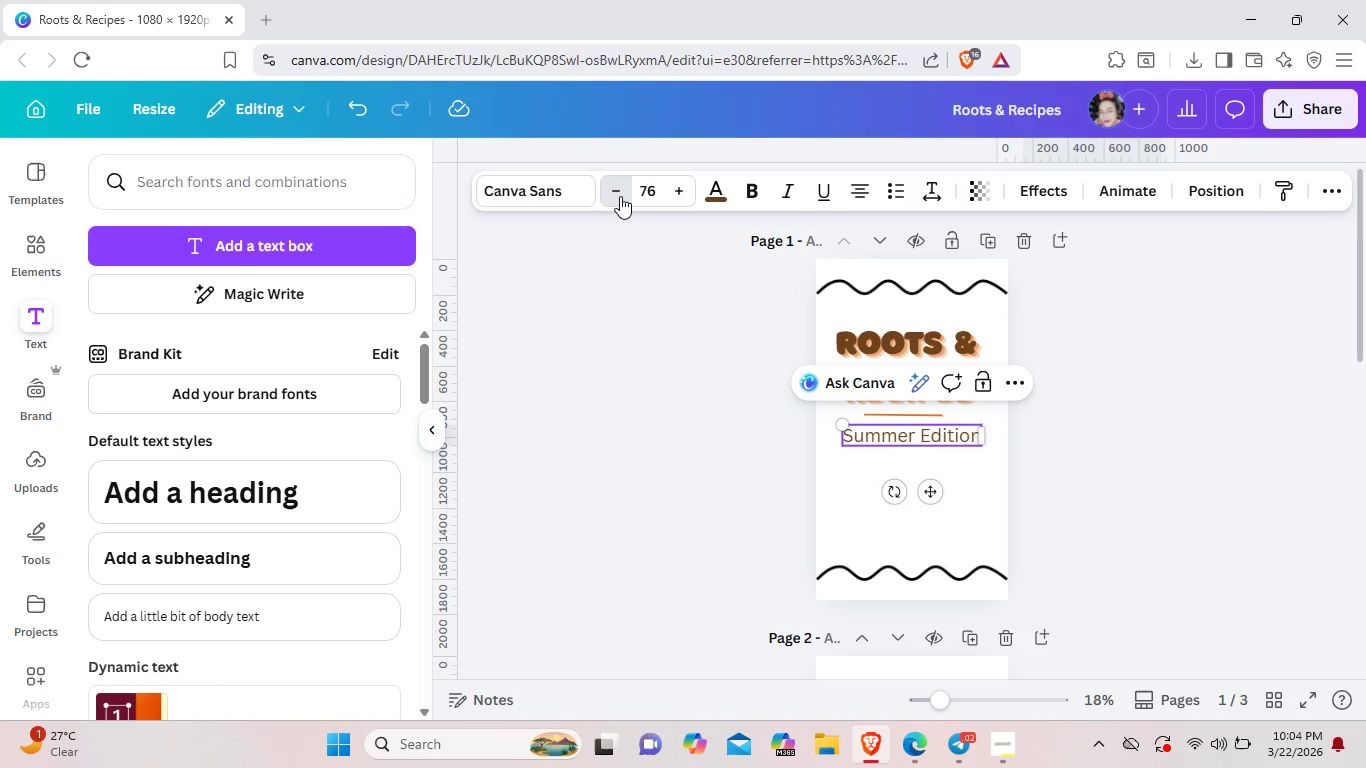 
double_click([620, 196])
 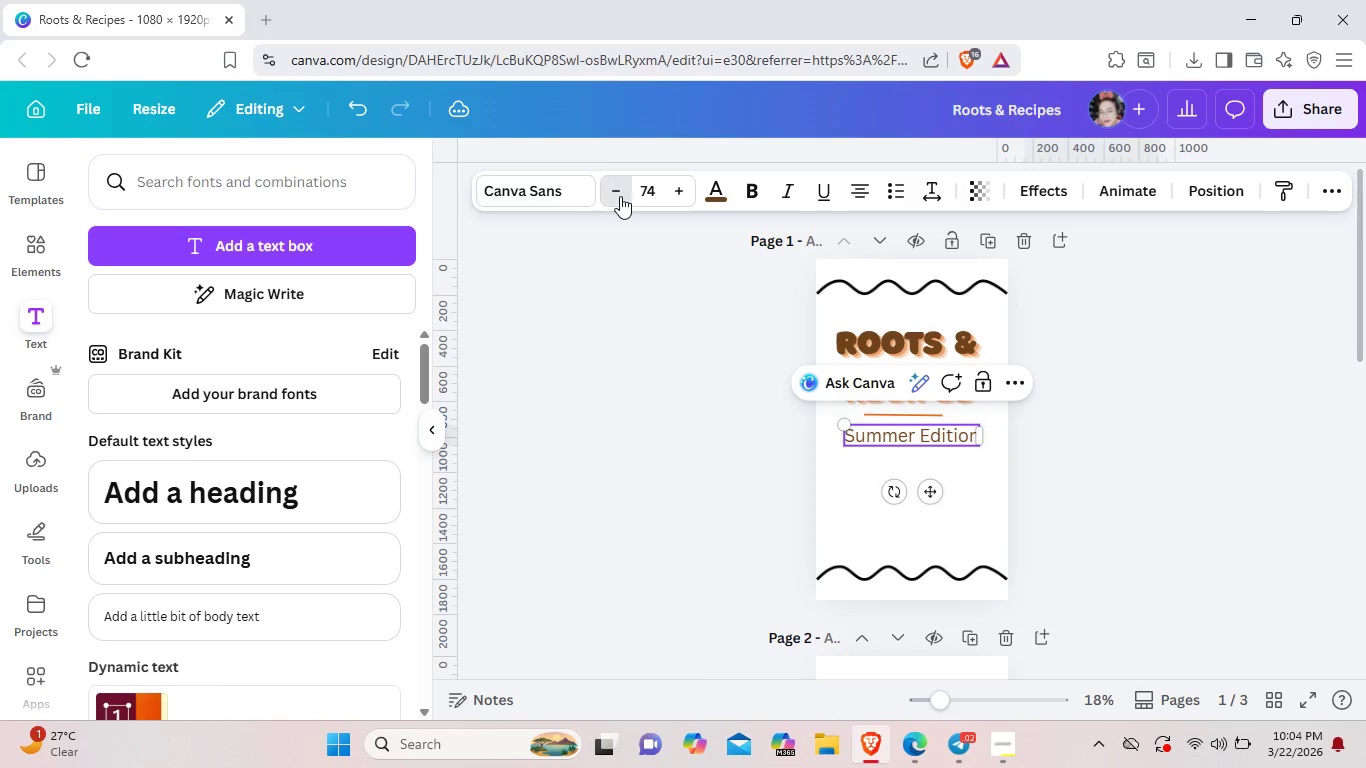 
double_click([620, 196])
 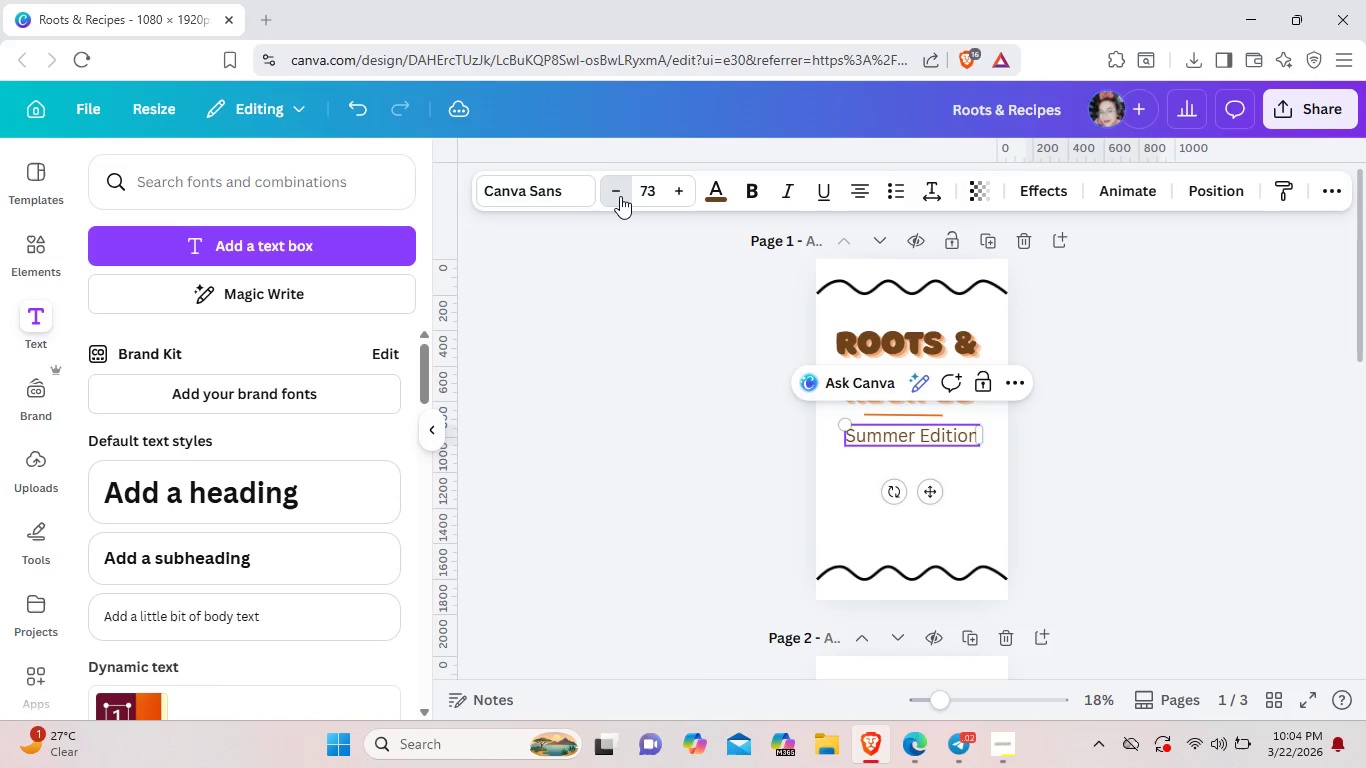 
triple_click([620, 196])
 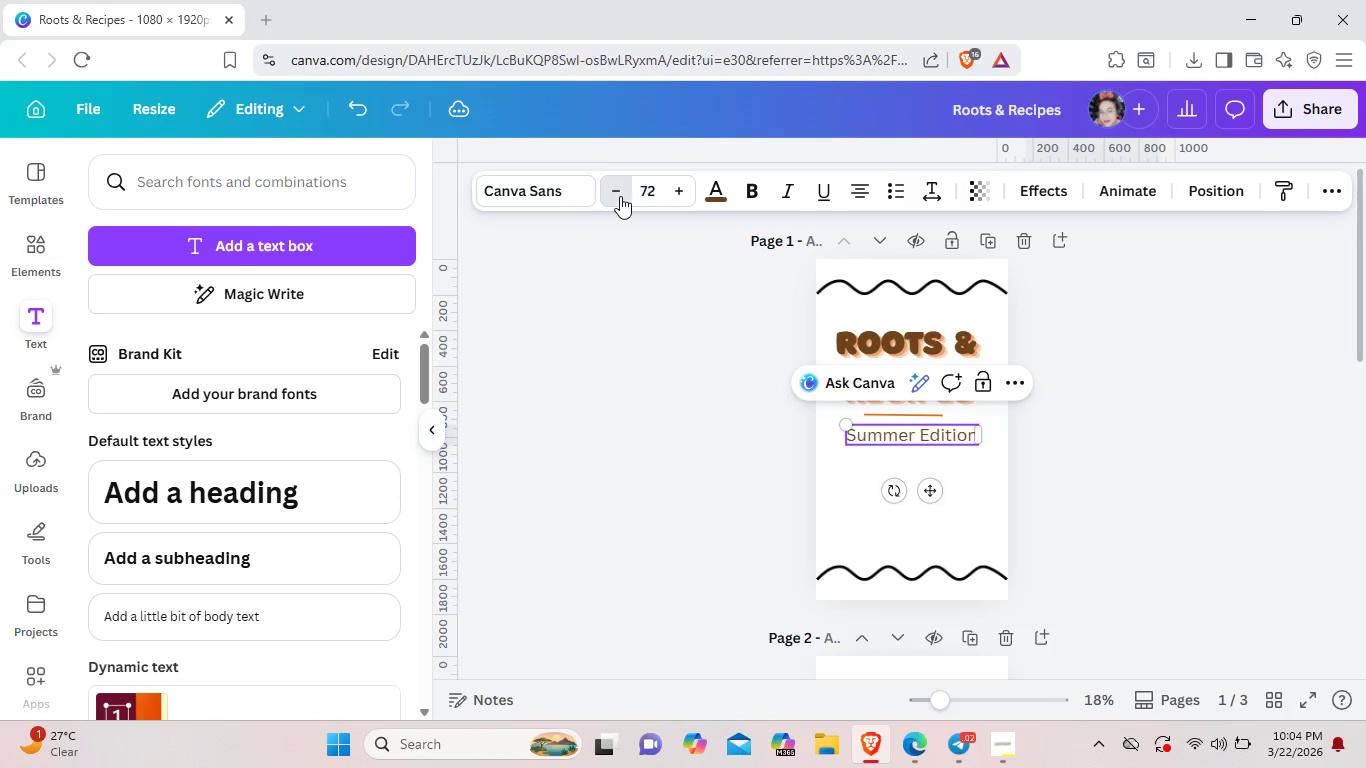 
triple_click([620, 196])
 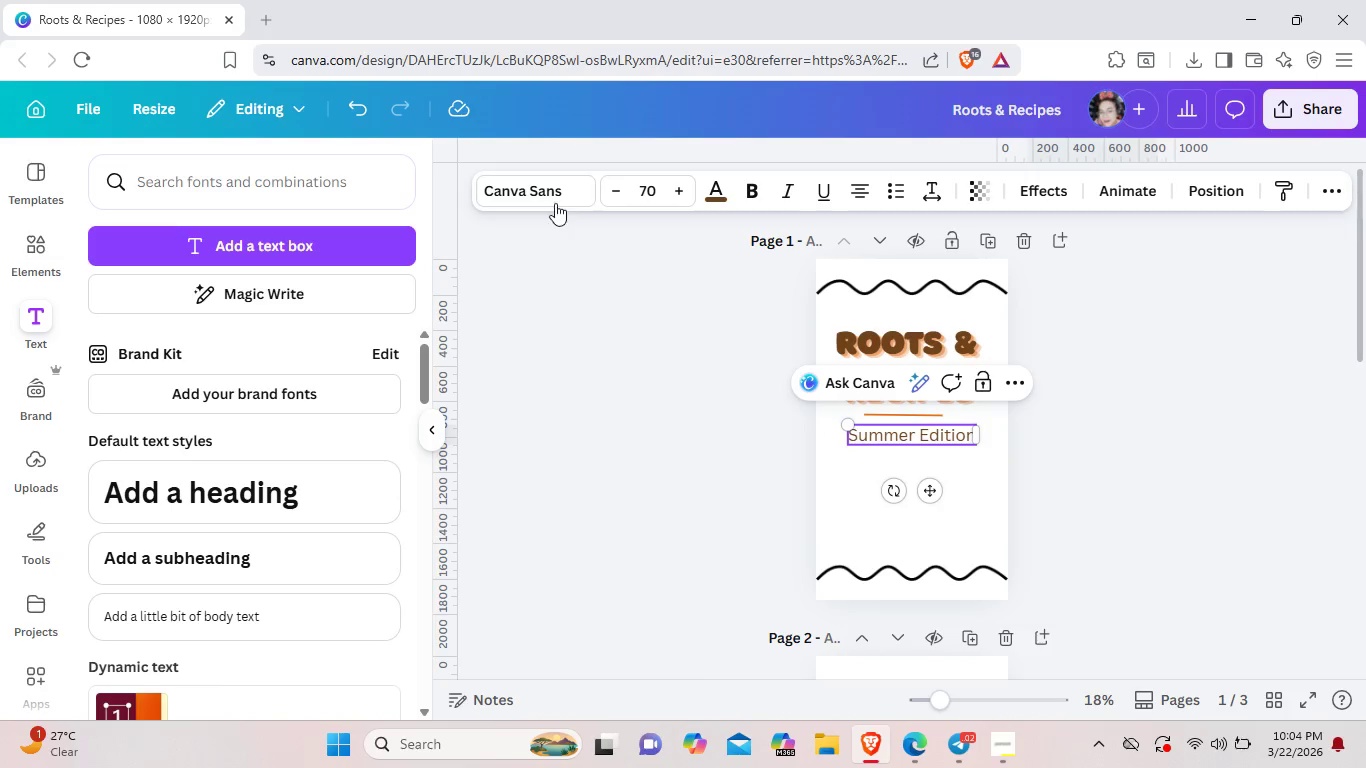 
left_click([554, 198])
 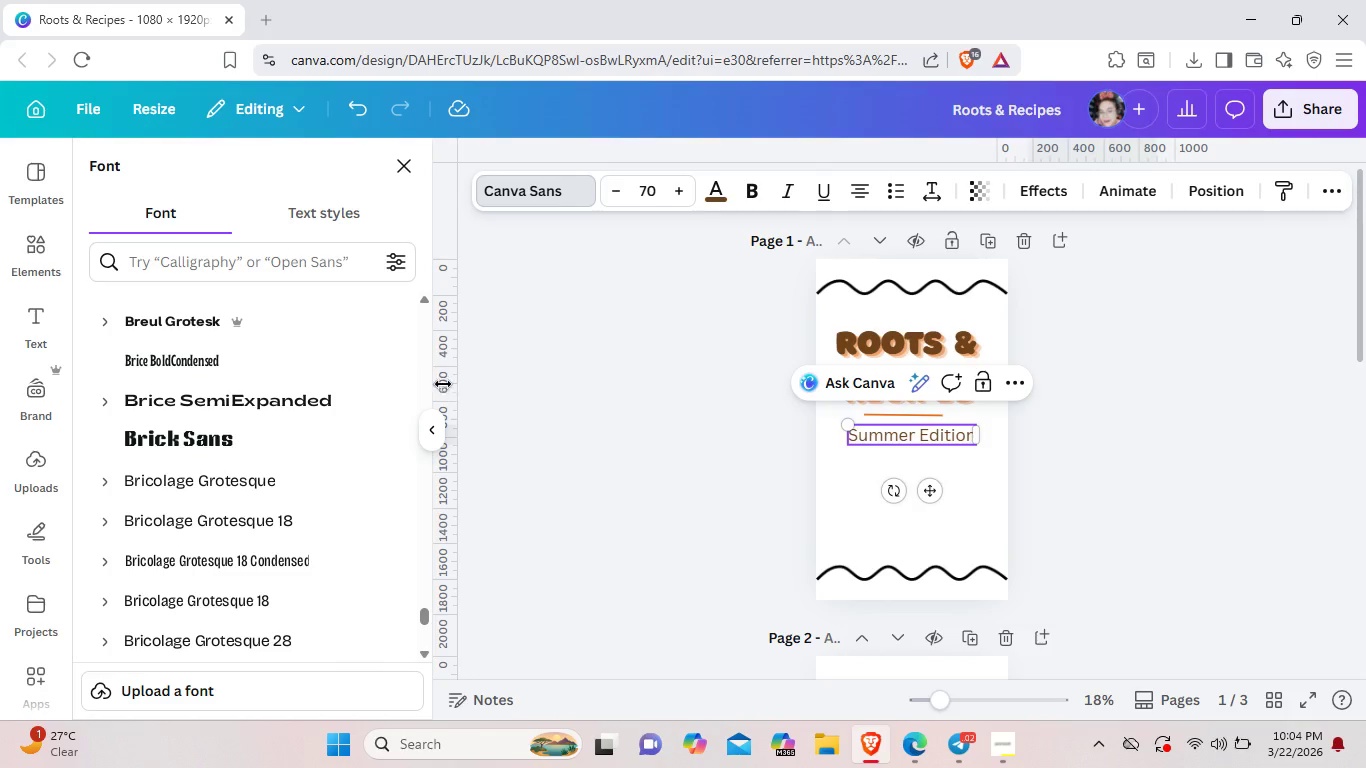 
wait(6.94)
 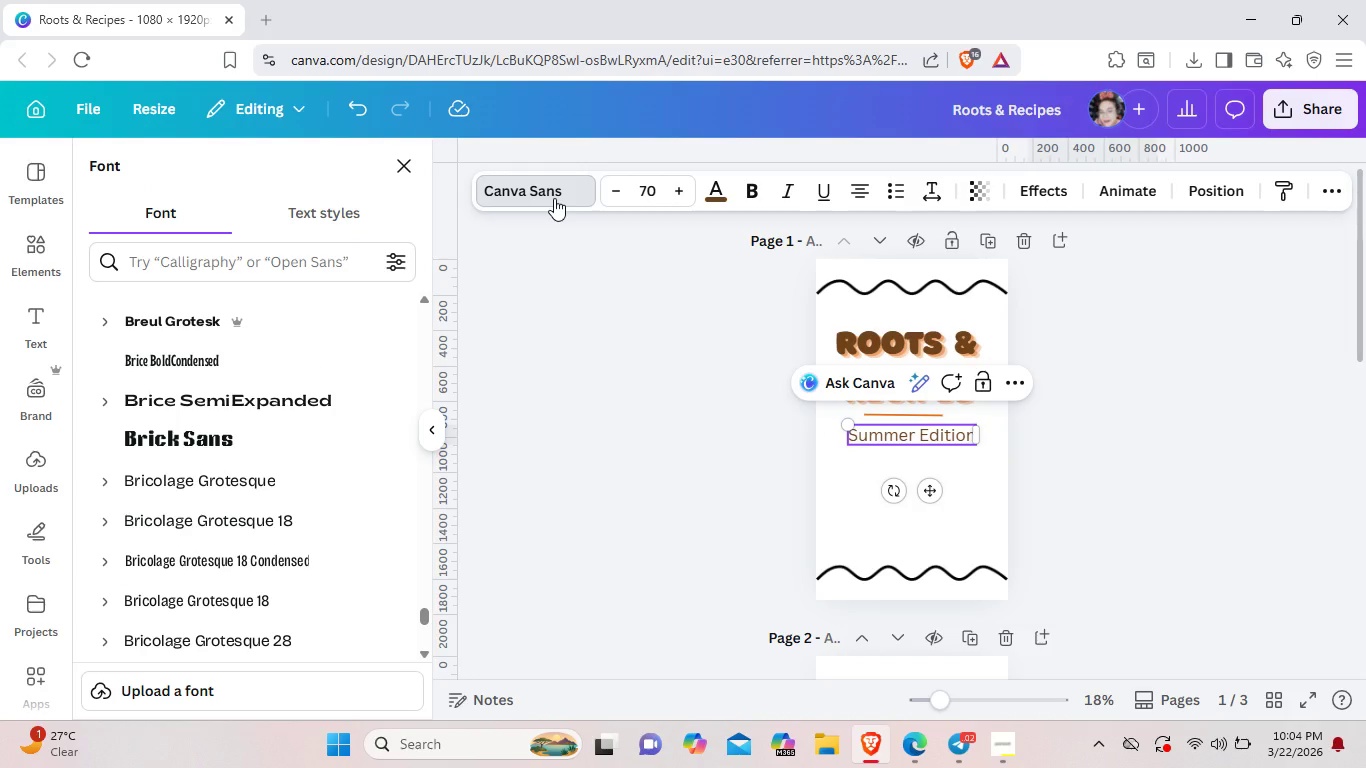 
left_click_drag(start_coordinate=[425, 610], to_coordinate=[436, 249])
 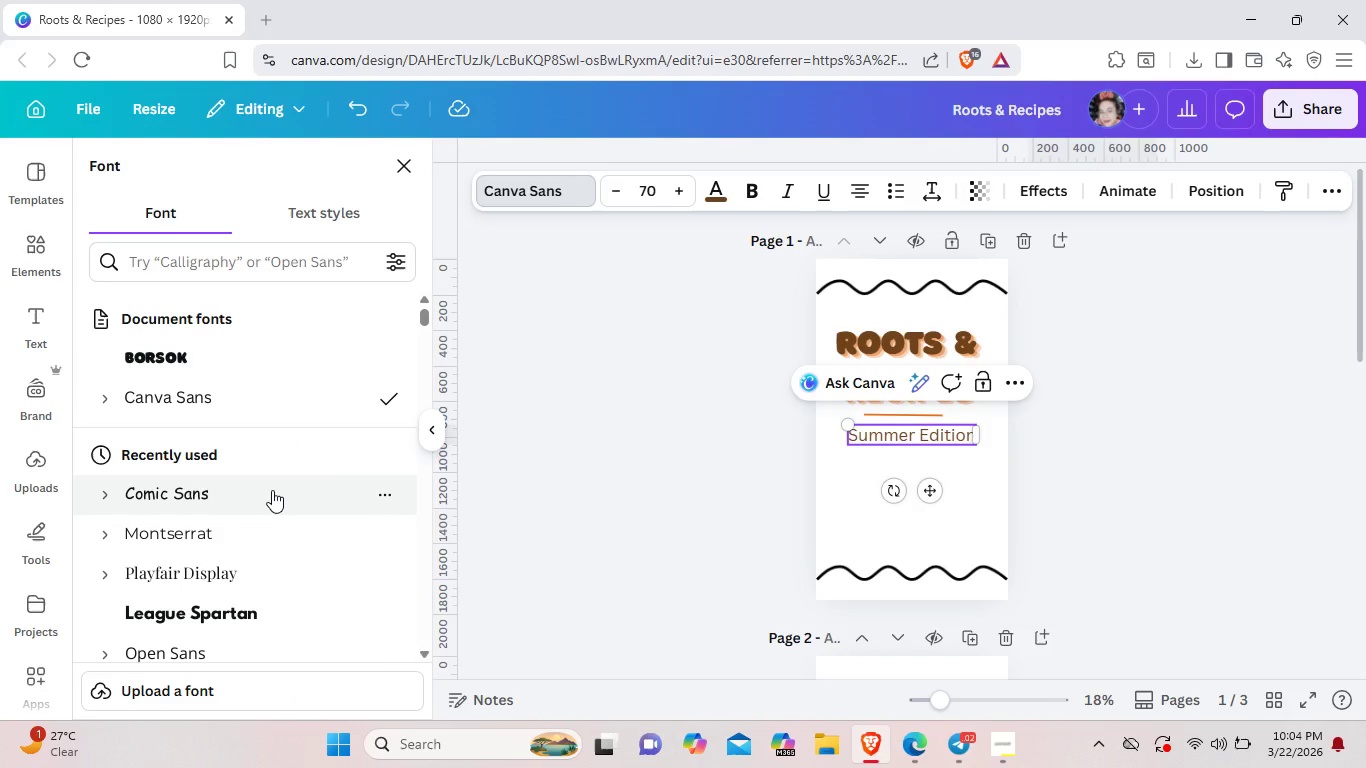 
left_click([247, 532])
 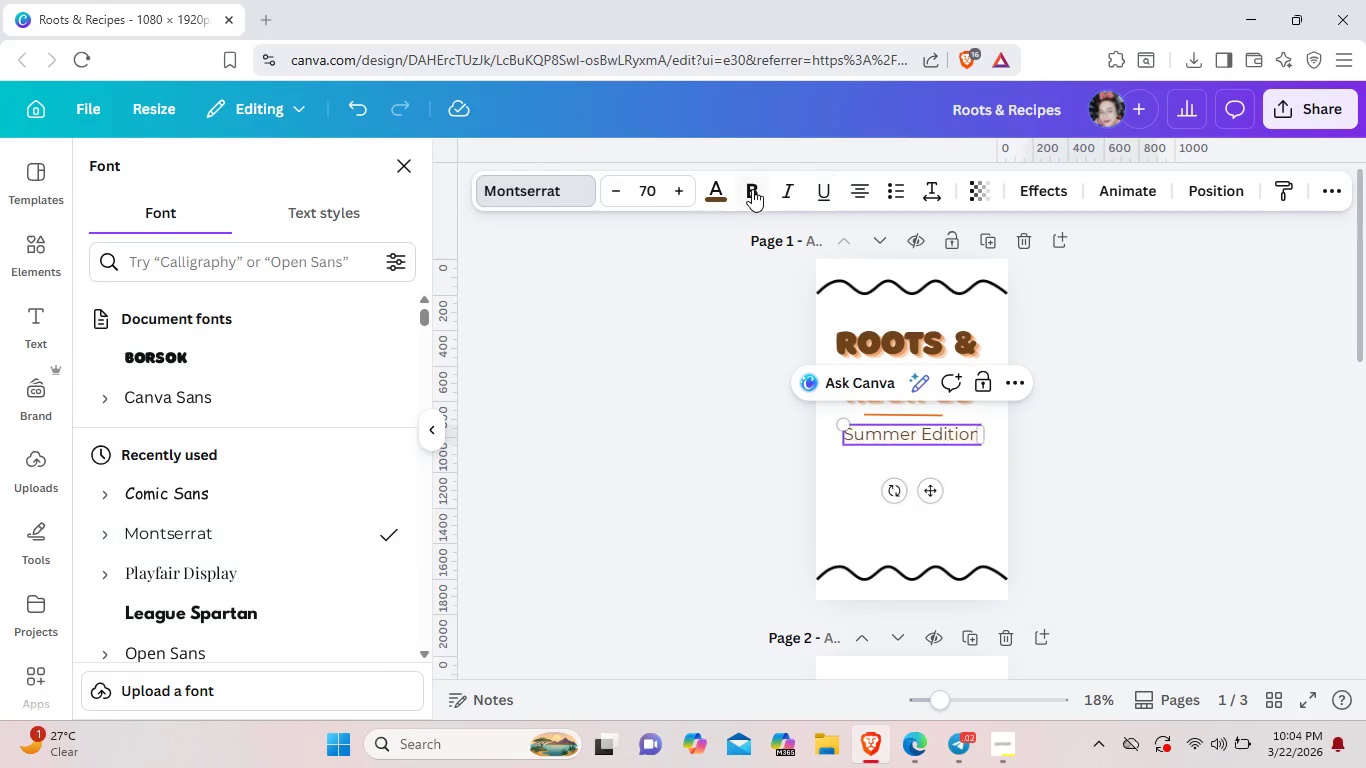 
left_click([755, 188])
 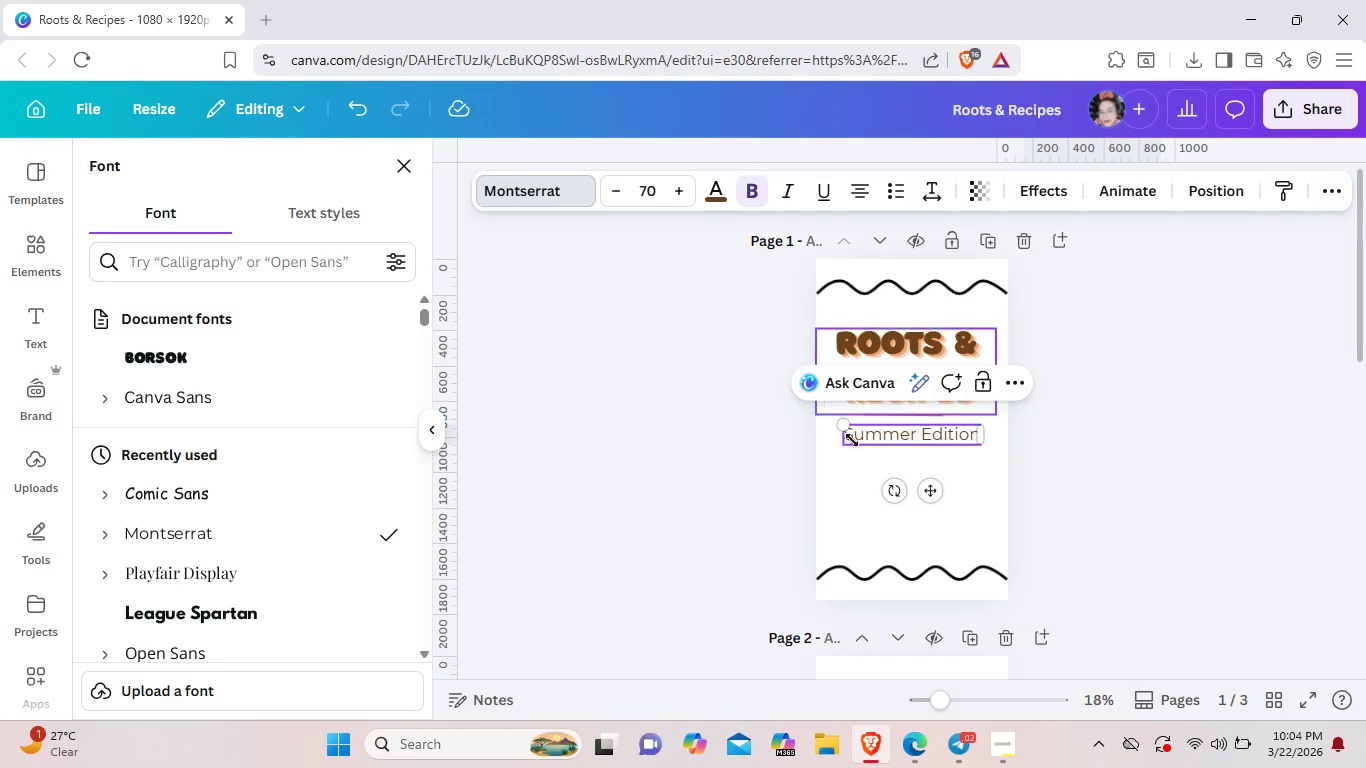 
left_click([885, 434])
 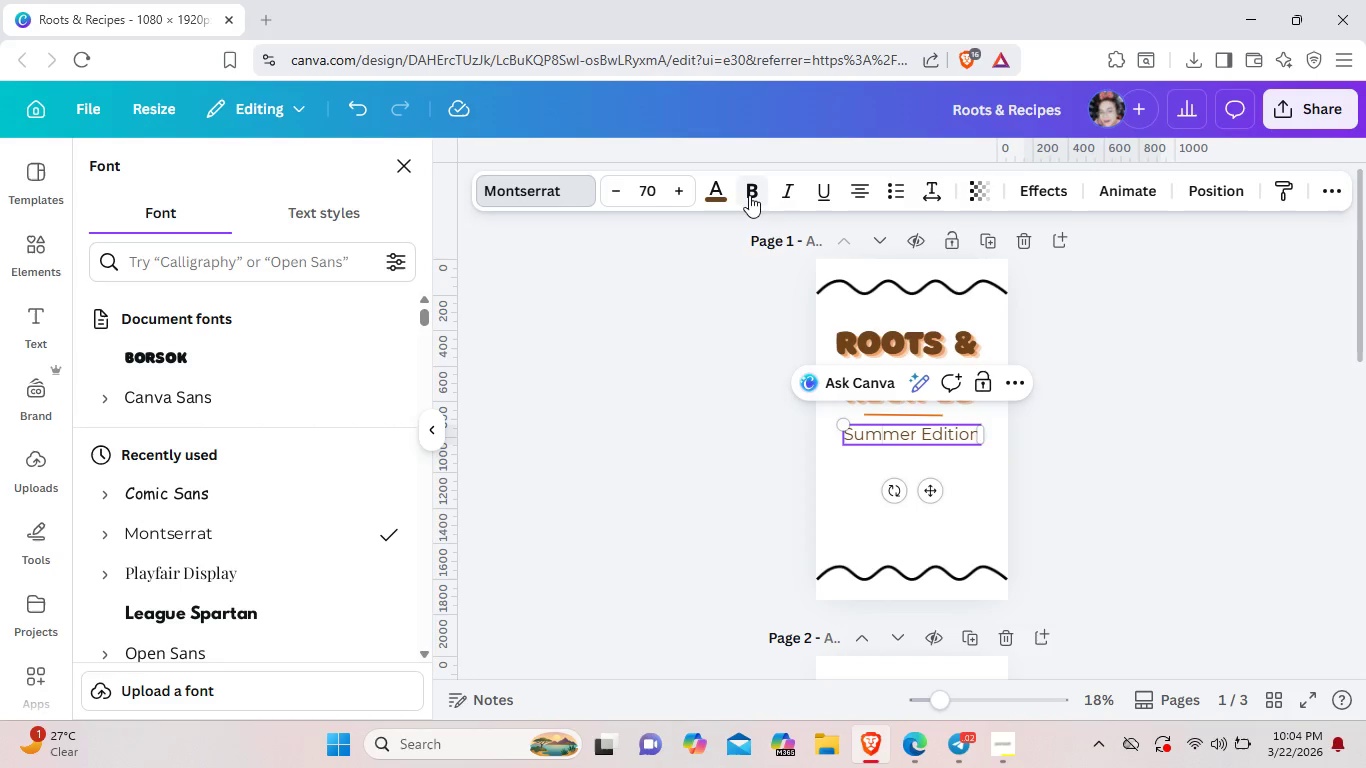 
left_click([749, 195])
 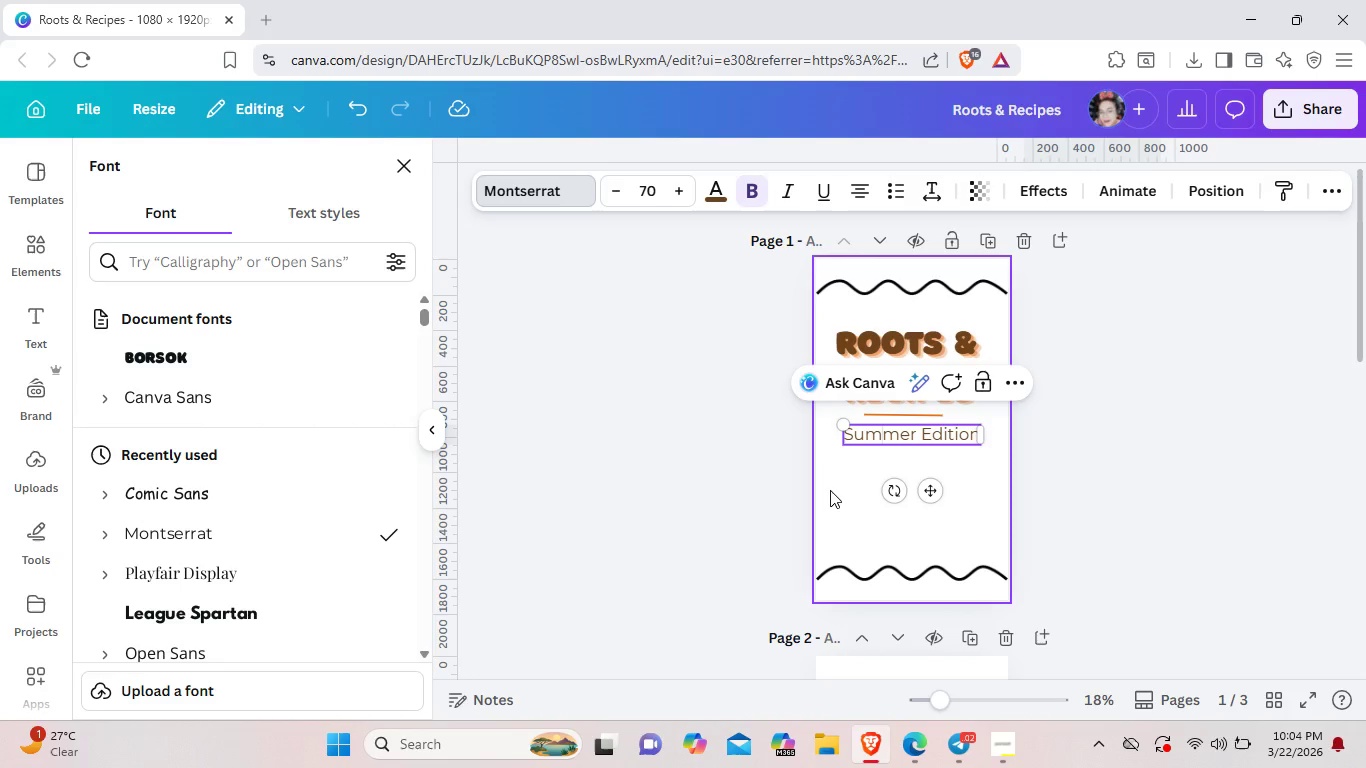 
left_click([831, 490])
 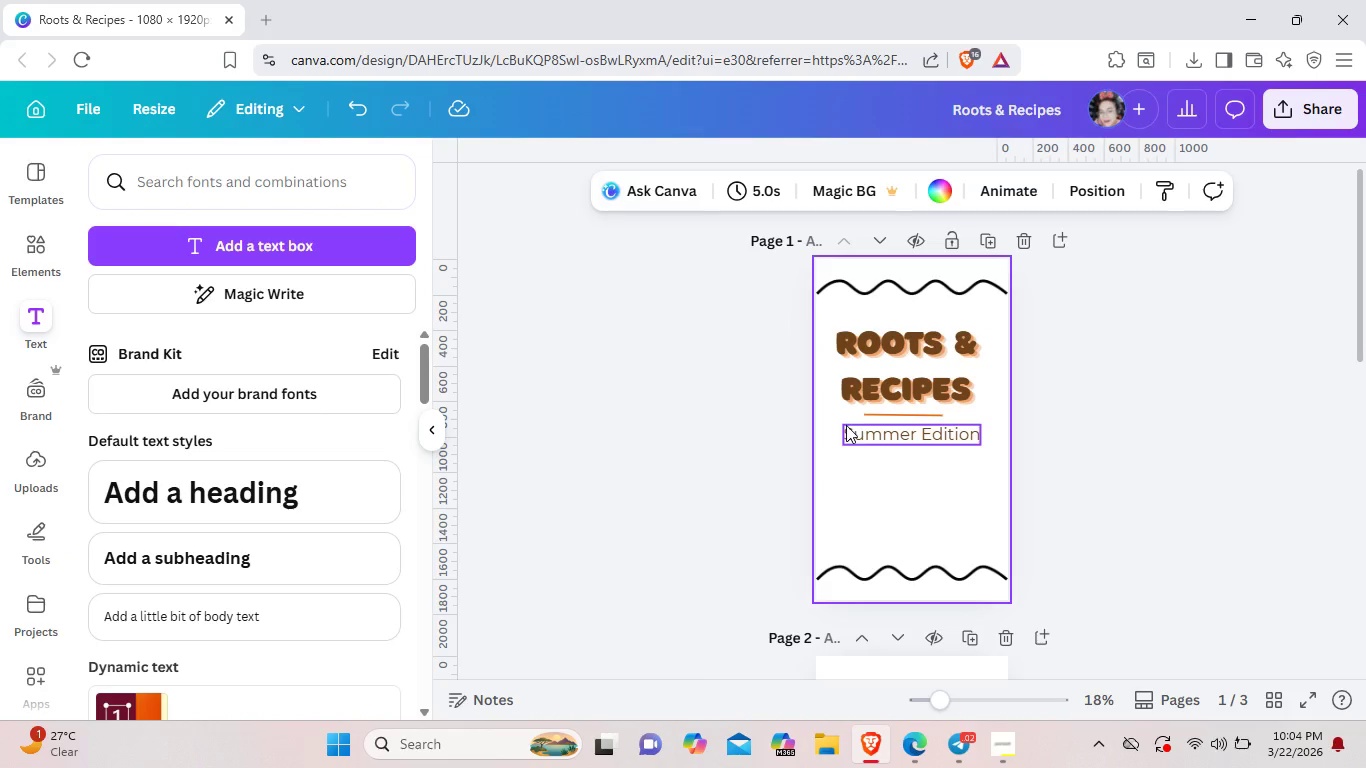 
left_click([853, 427])
 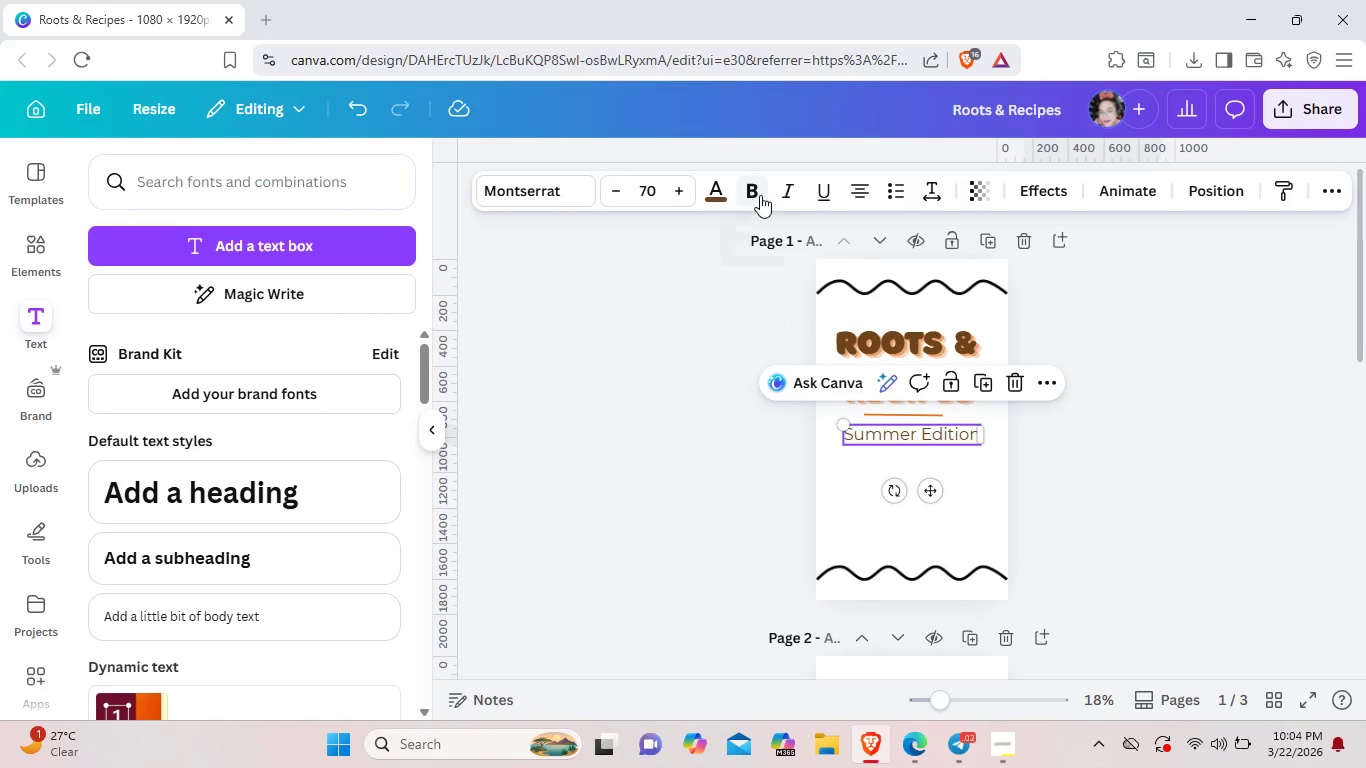 
left_click([760, 195])
 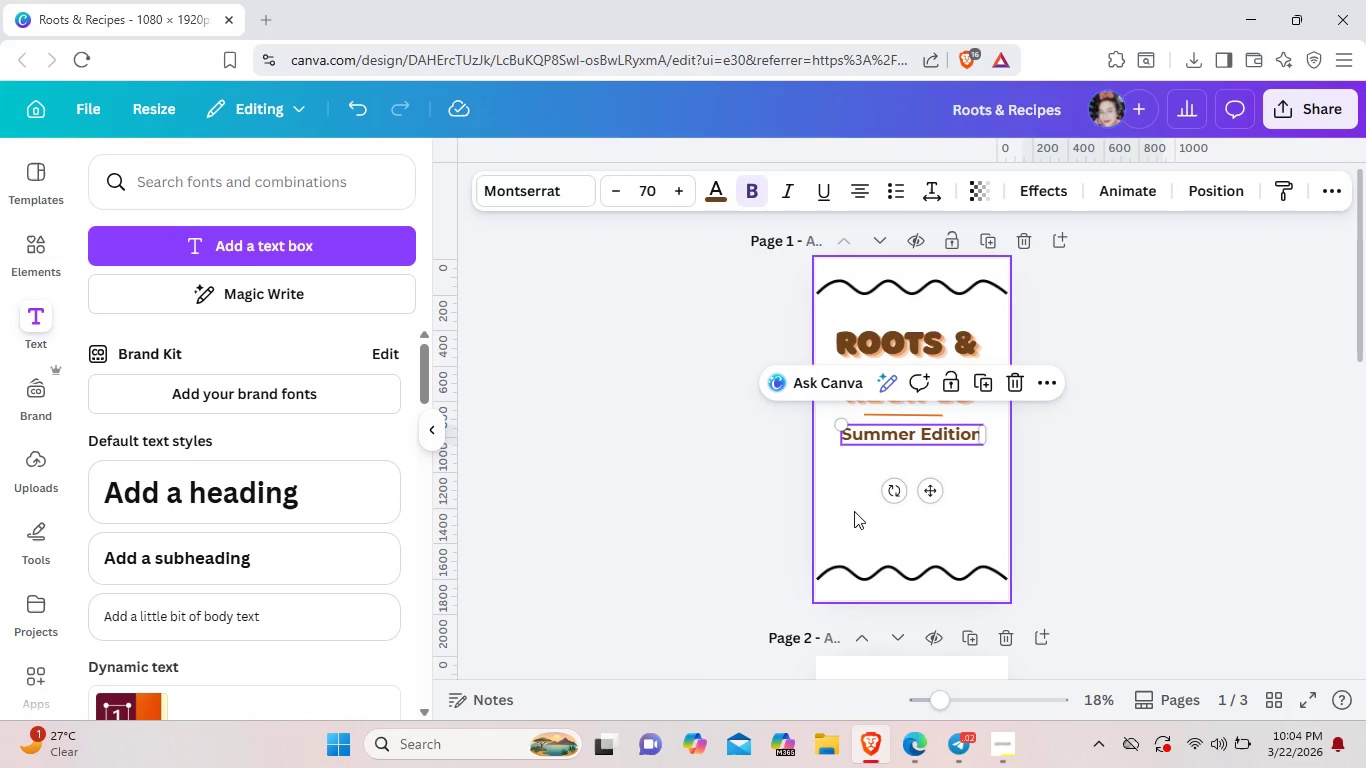 
left_click([854, 511])
 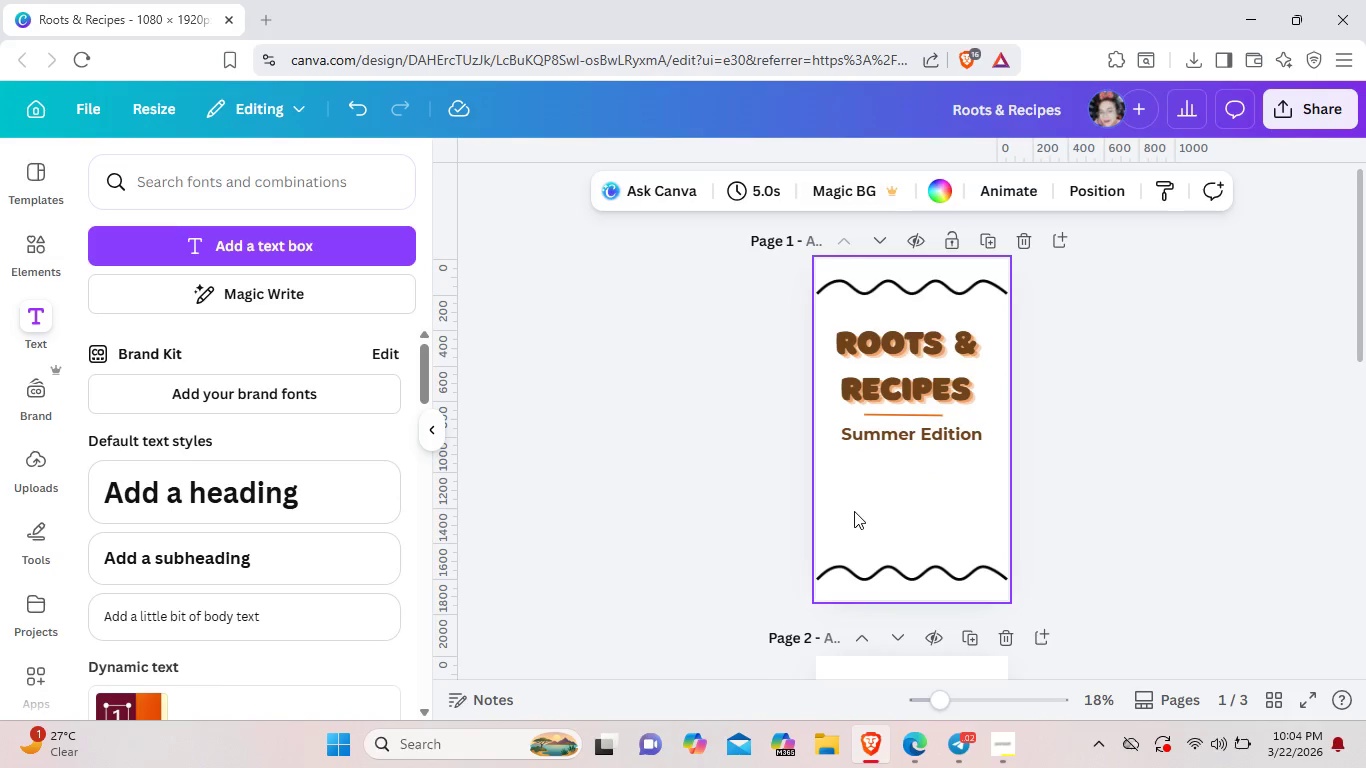 
wait(9.12)
 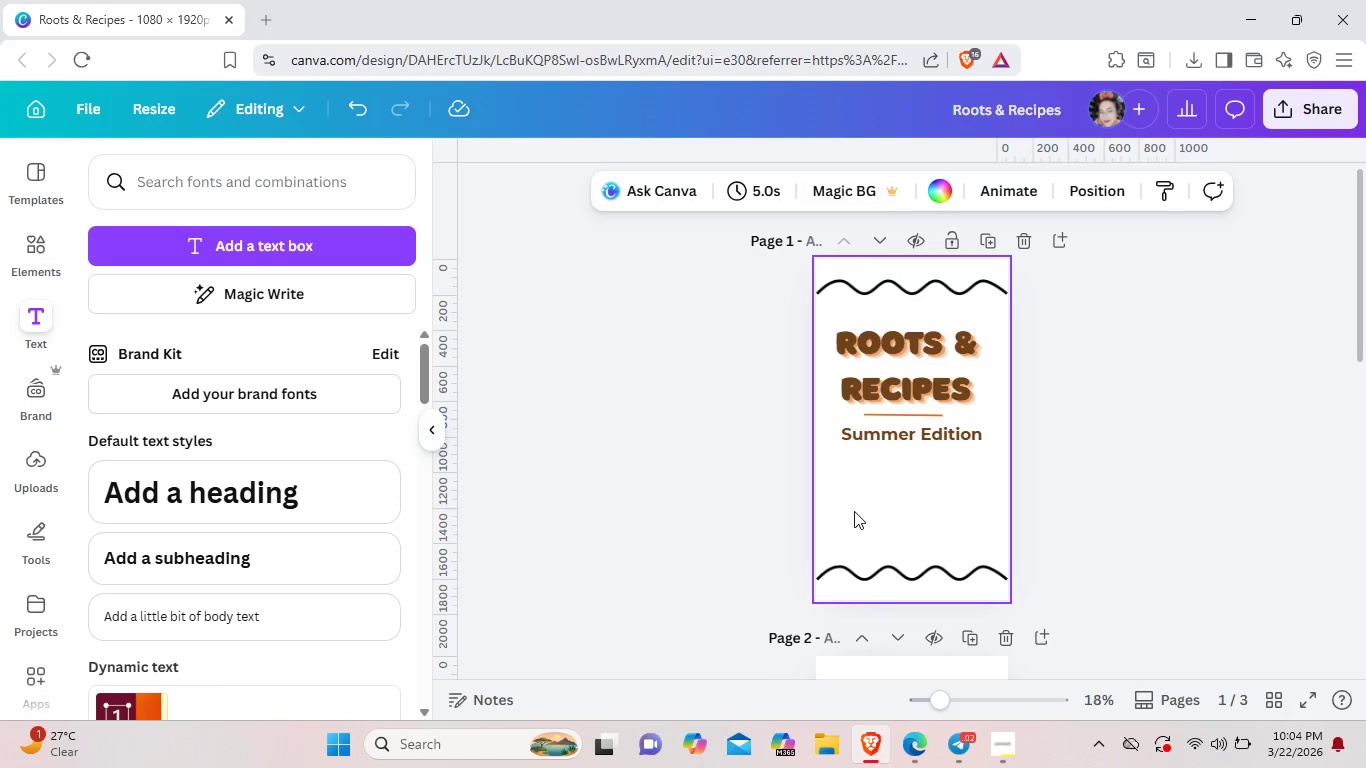 
left_click([33, 249])
 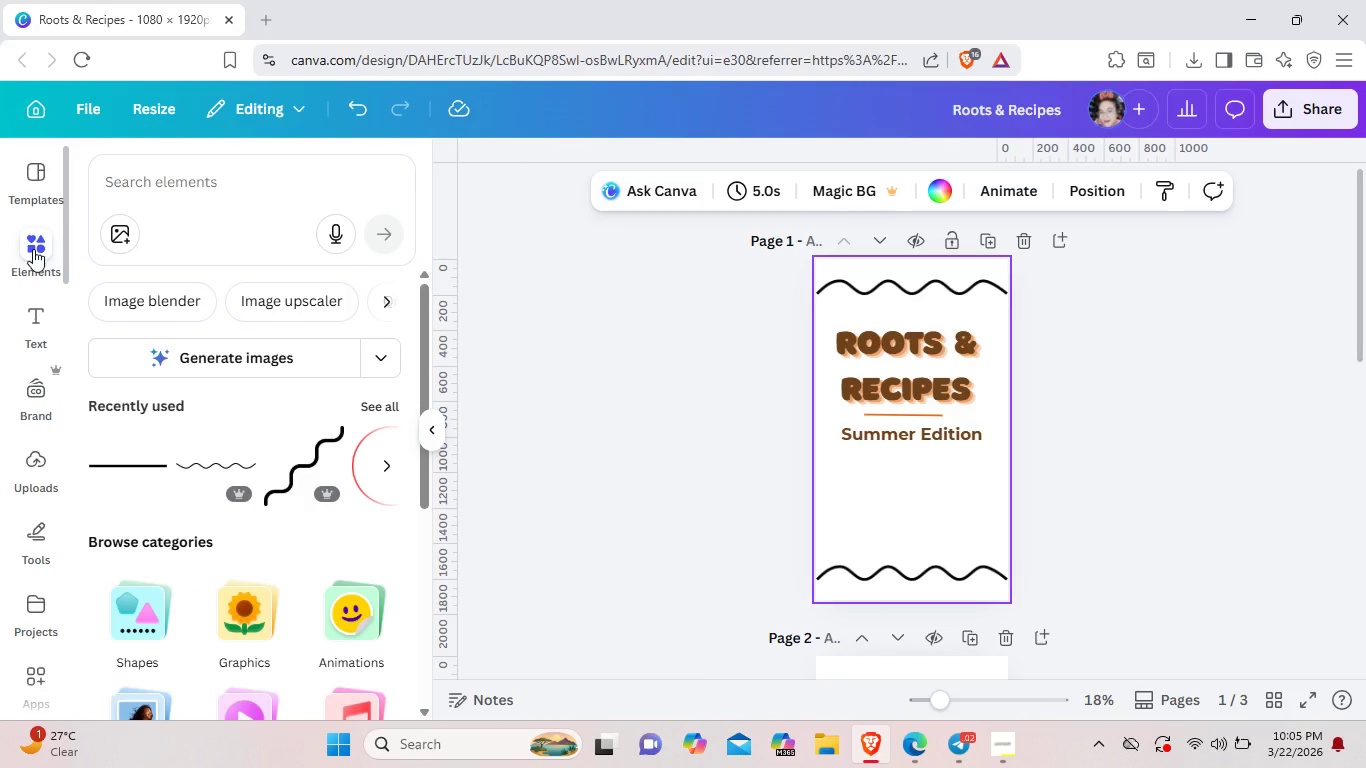 
wait(9.52)
 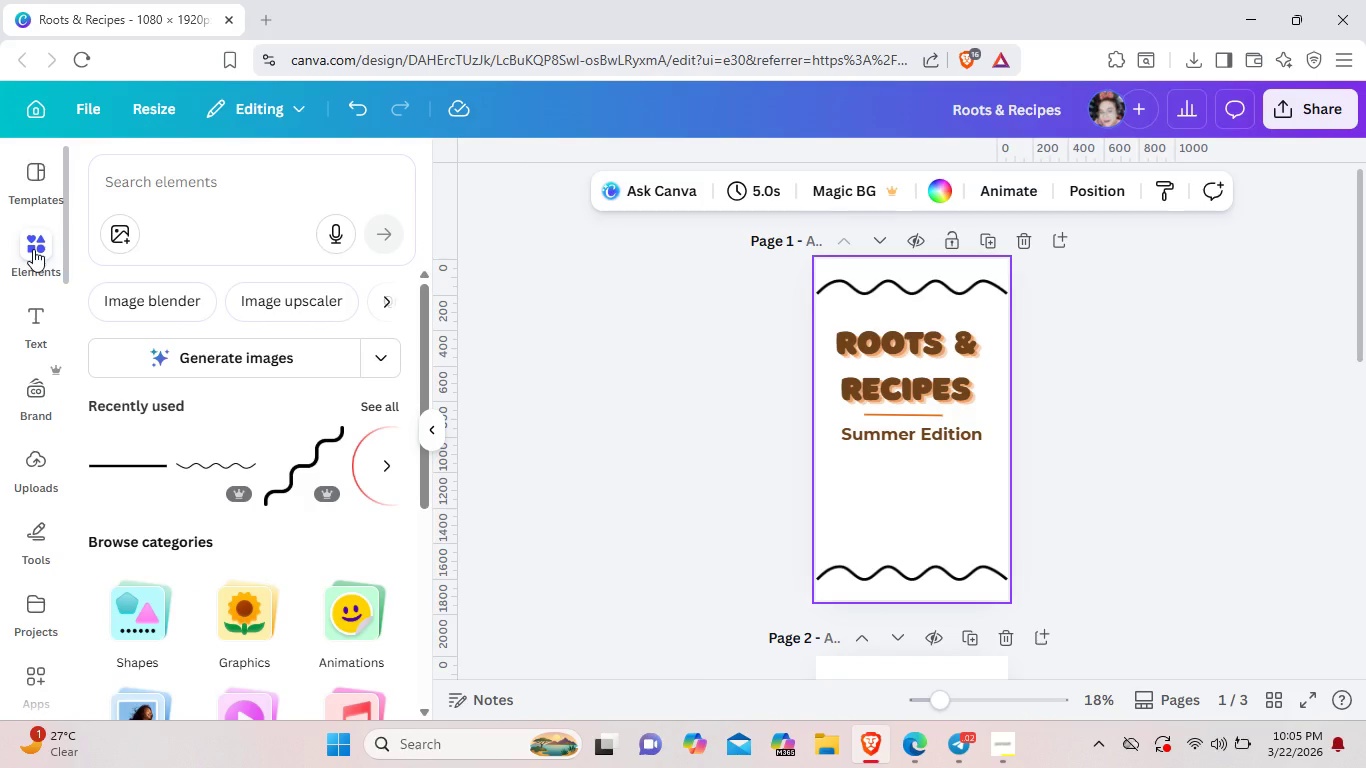 
left_click([160, 187])
 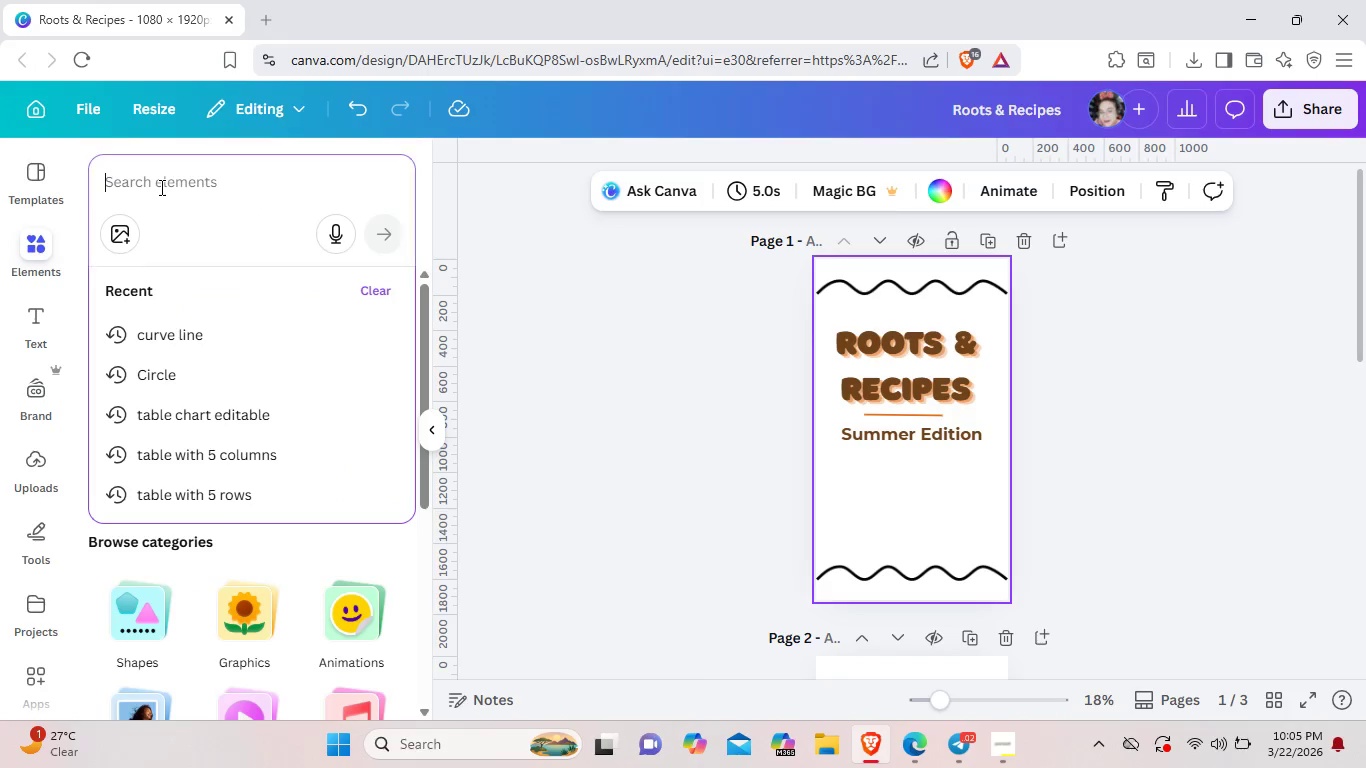 
type(tomato)
 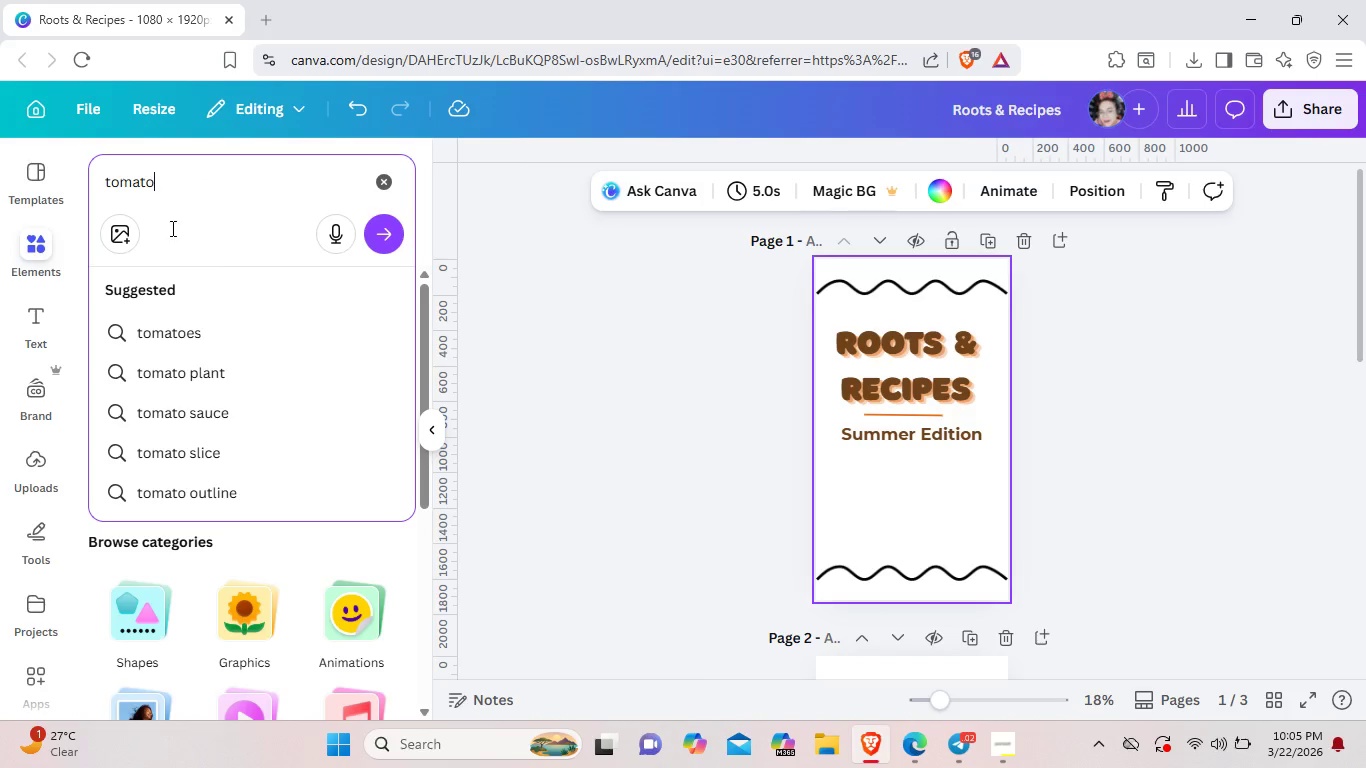 
left_click([227, 326])
 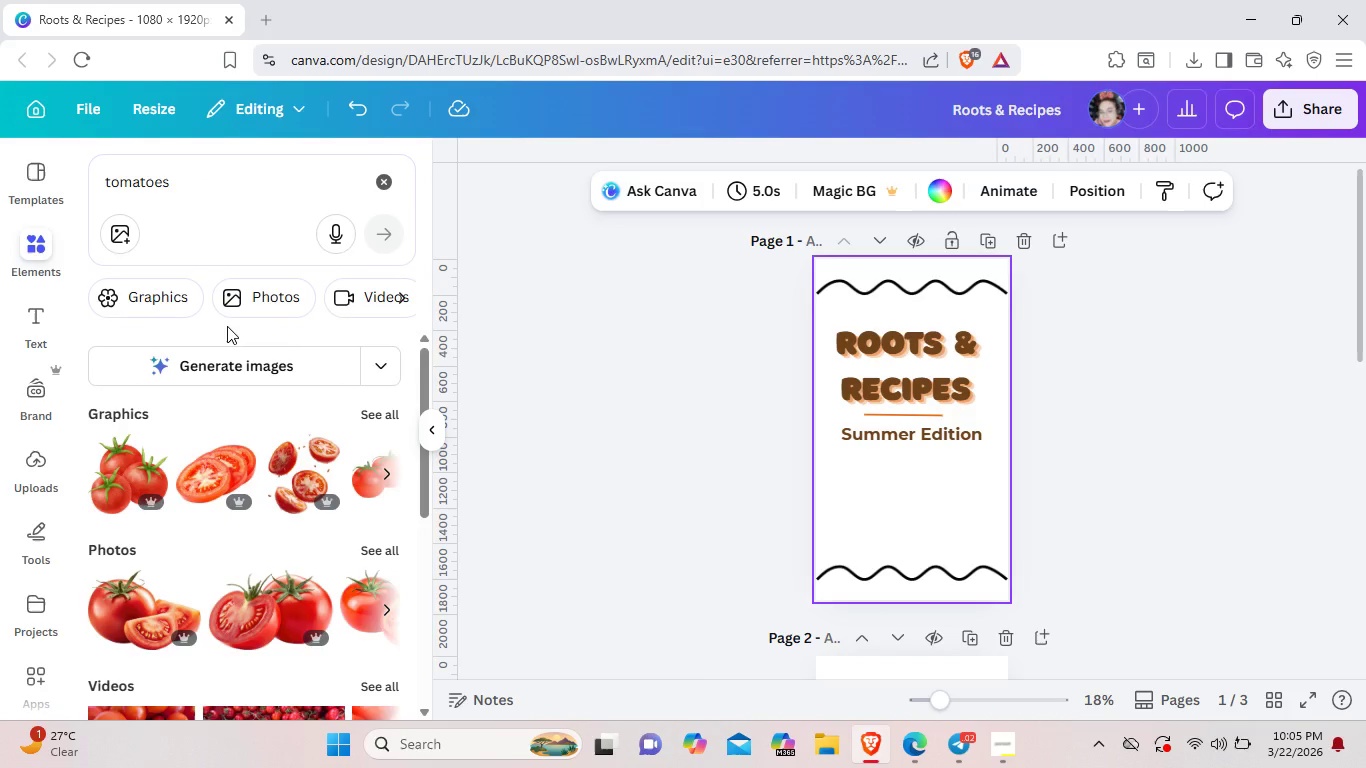 
left_click([373, 416])
 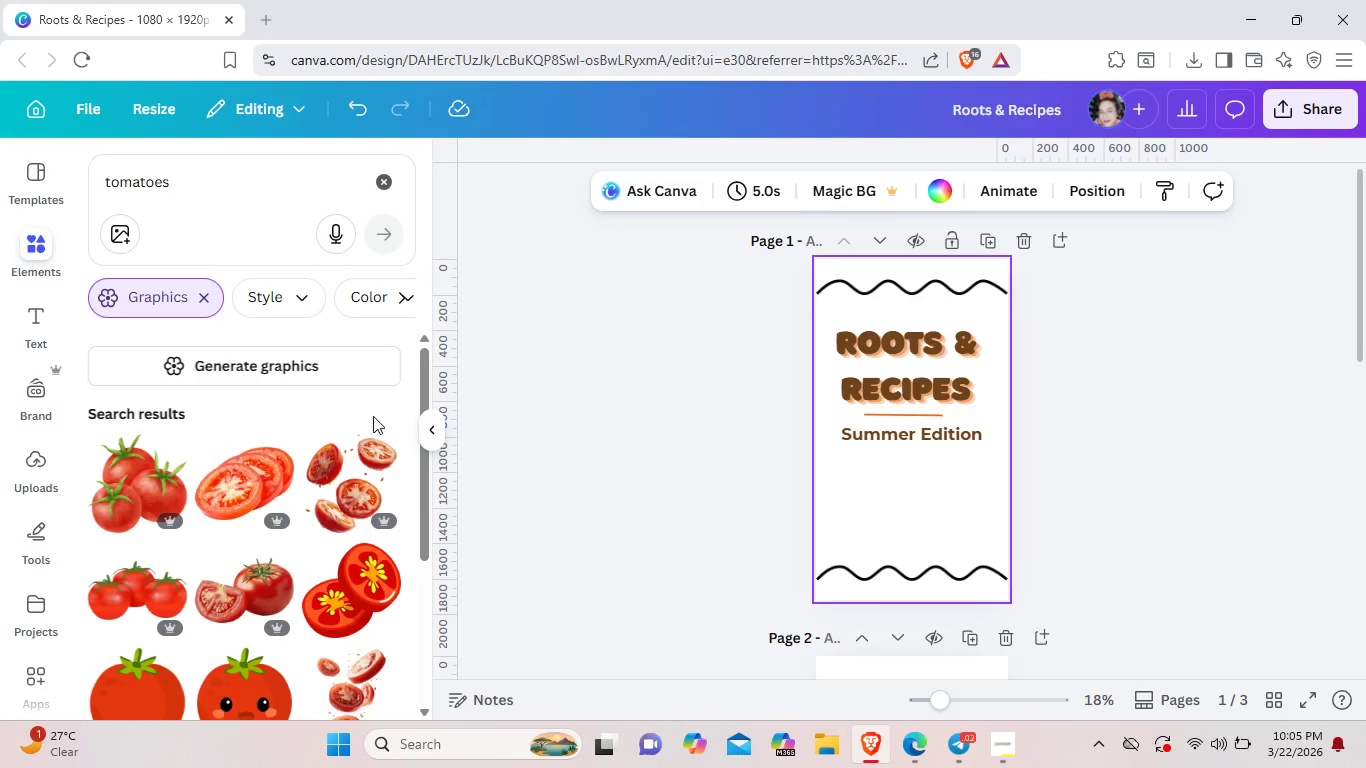 
scroll: coordinate [373, 416], scroll_direction: down, amount: 6.0
 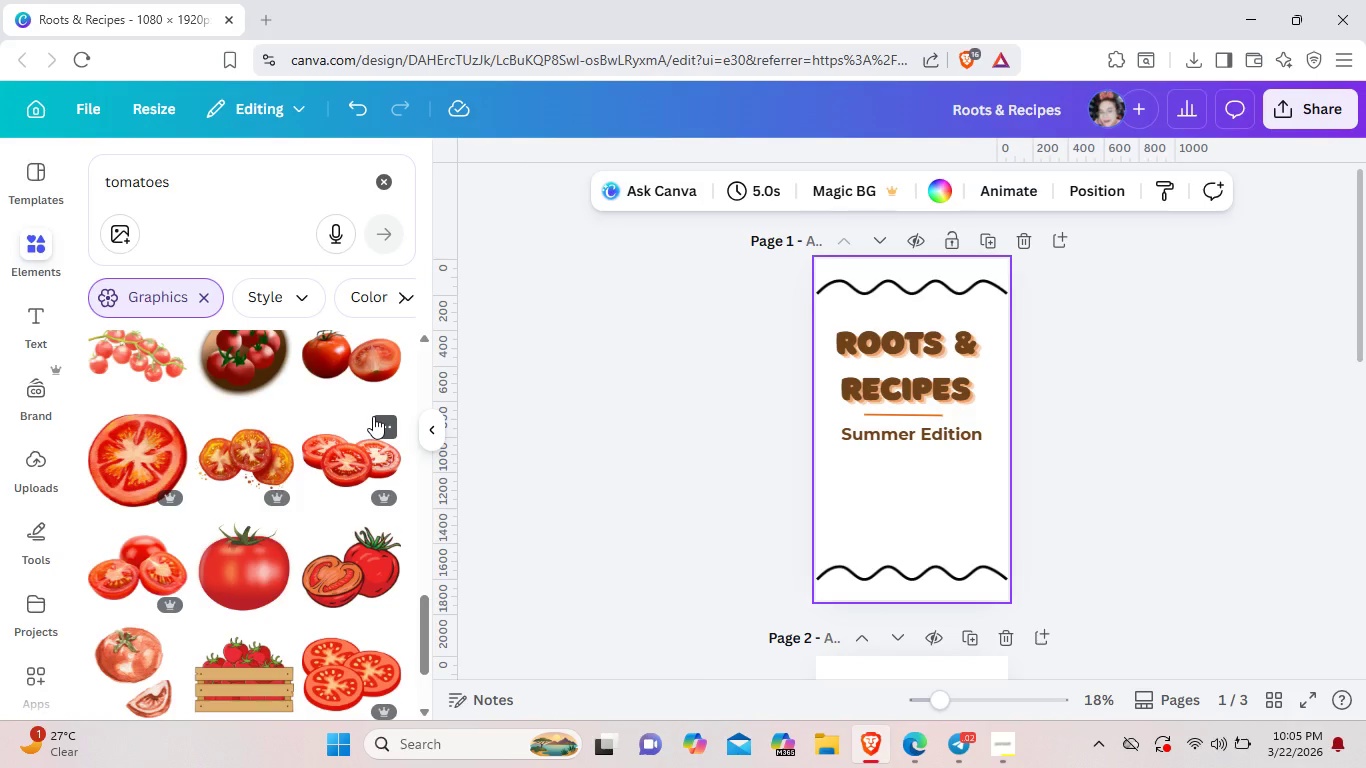 
wait(5.4)
 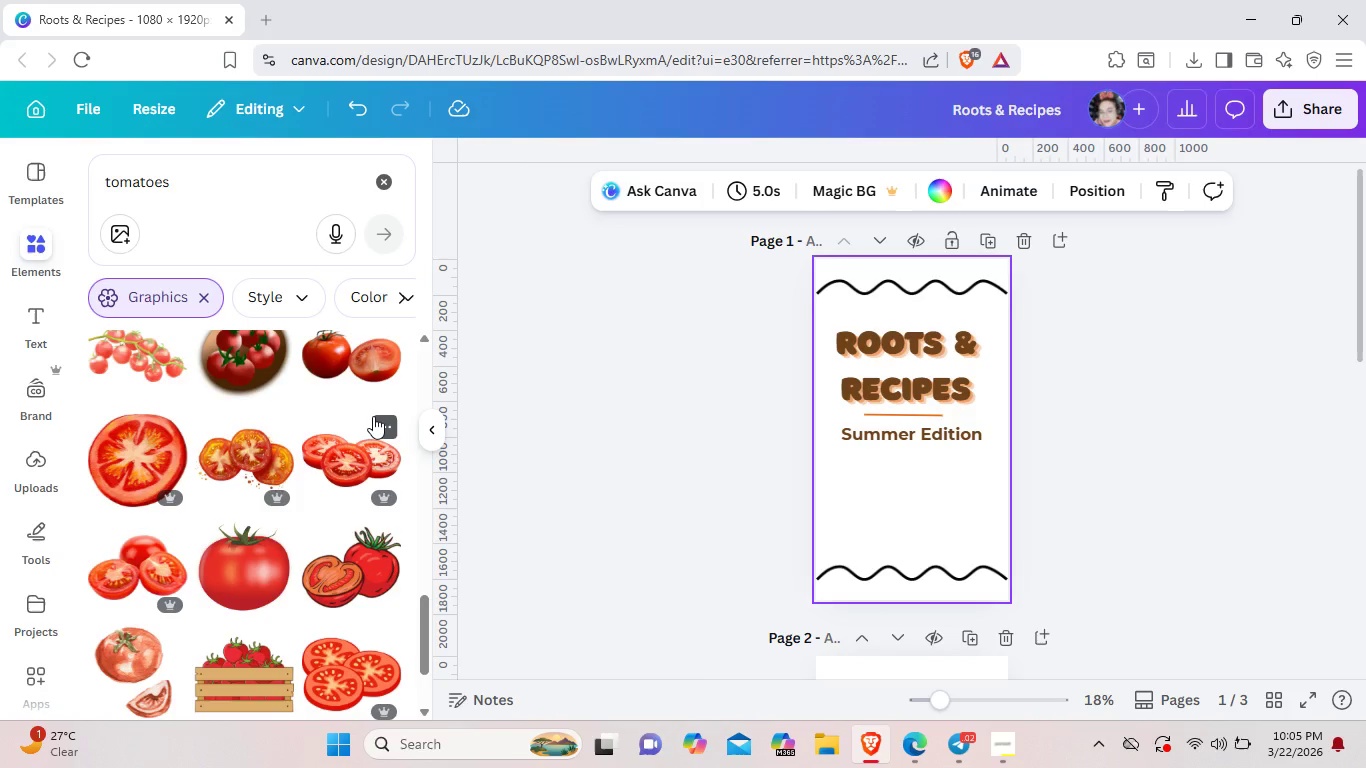 
left_click([271, 563])
 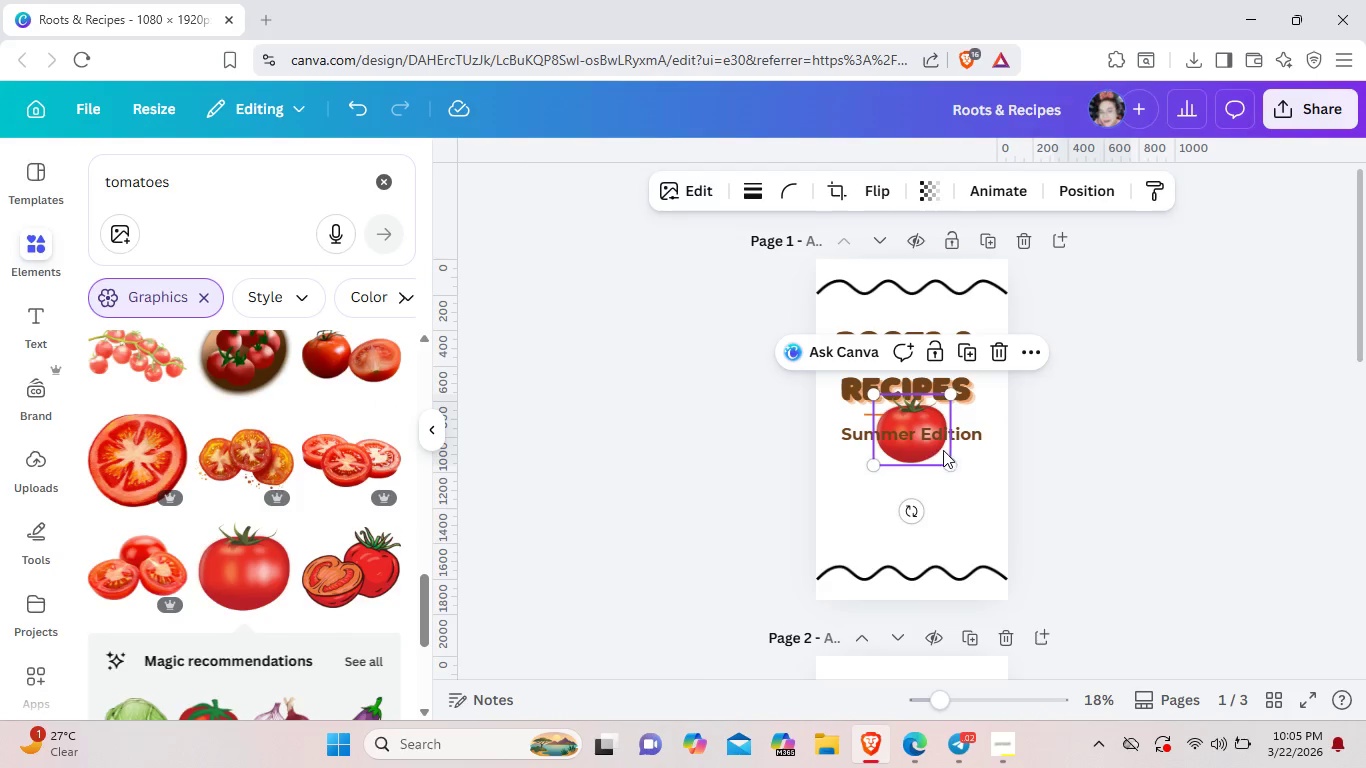 
left_click_drag(start_coordinate=[920, 452], to_coordinate=[894, 516])
 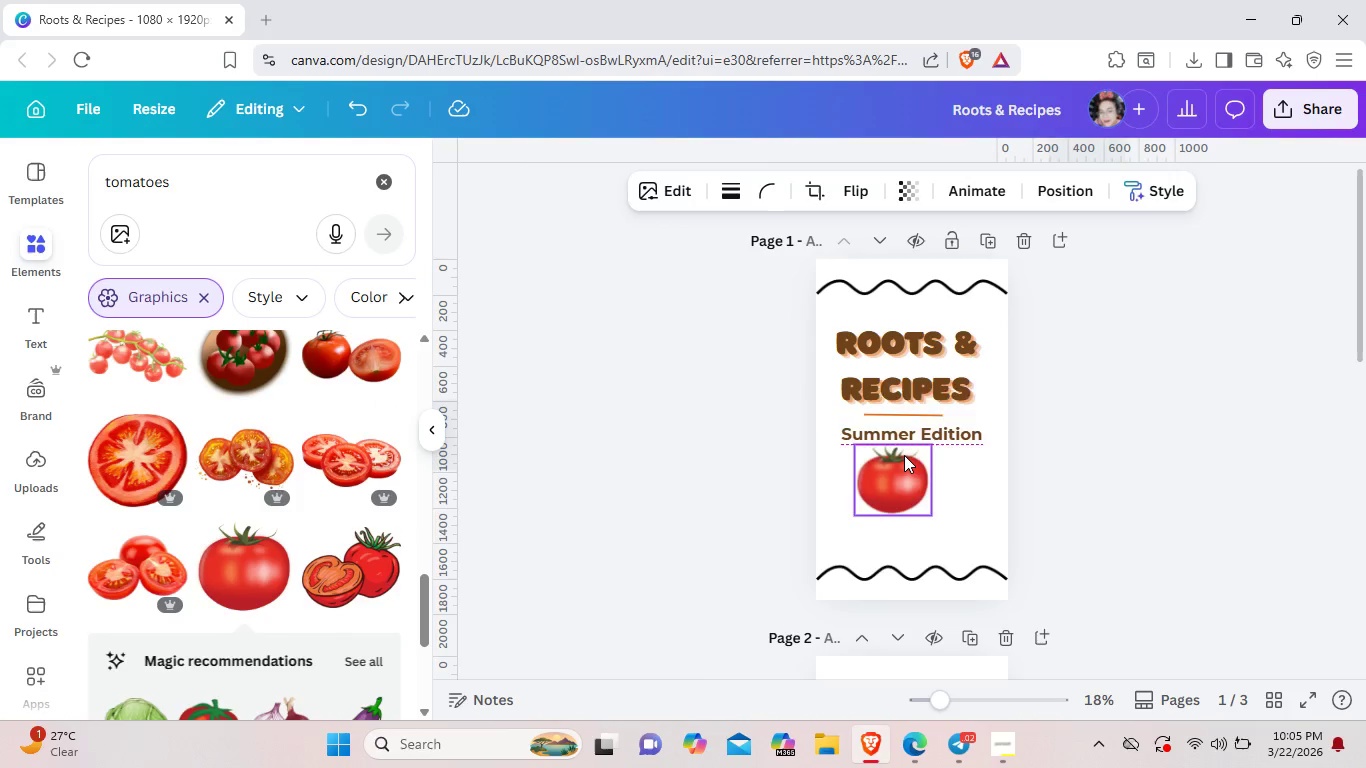 
left_click_drag(start_coordinate=[904, 454], to_coordinate=[884, 510])
 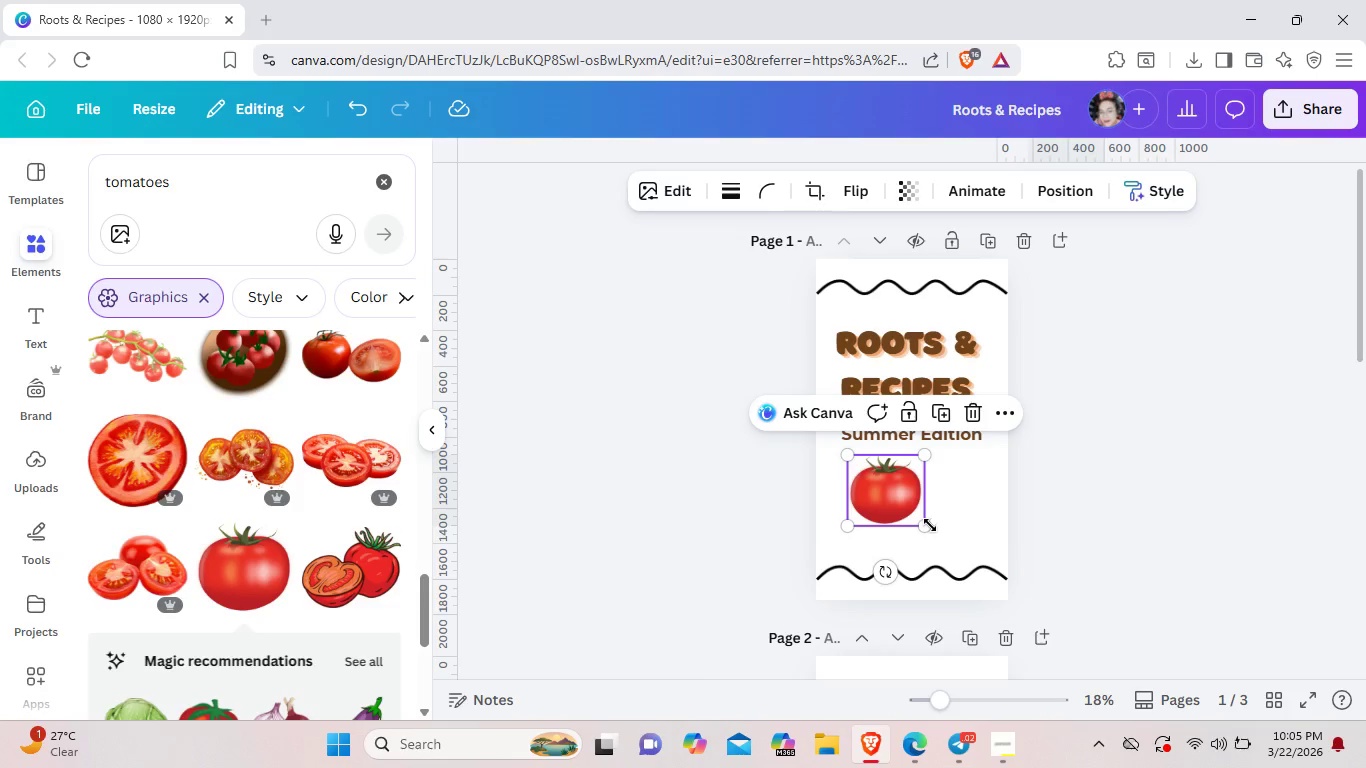 
left_click_drag(start_coordinate=[930, 525], to_coordinate=[903, 497])
 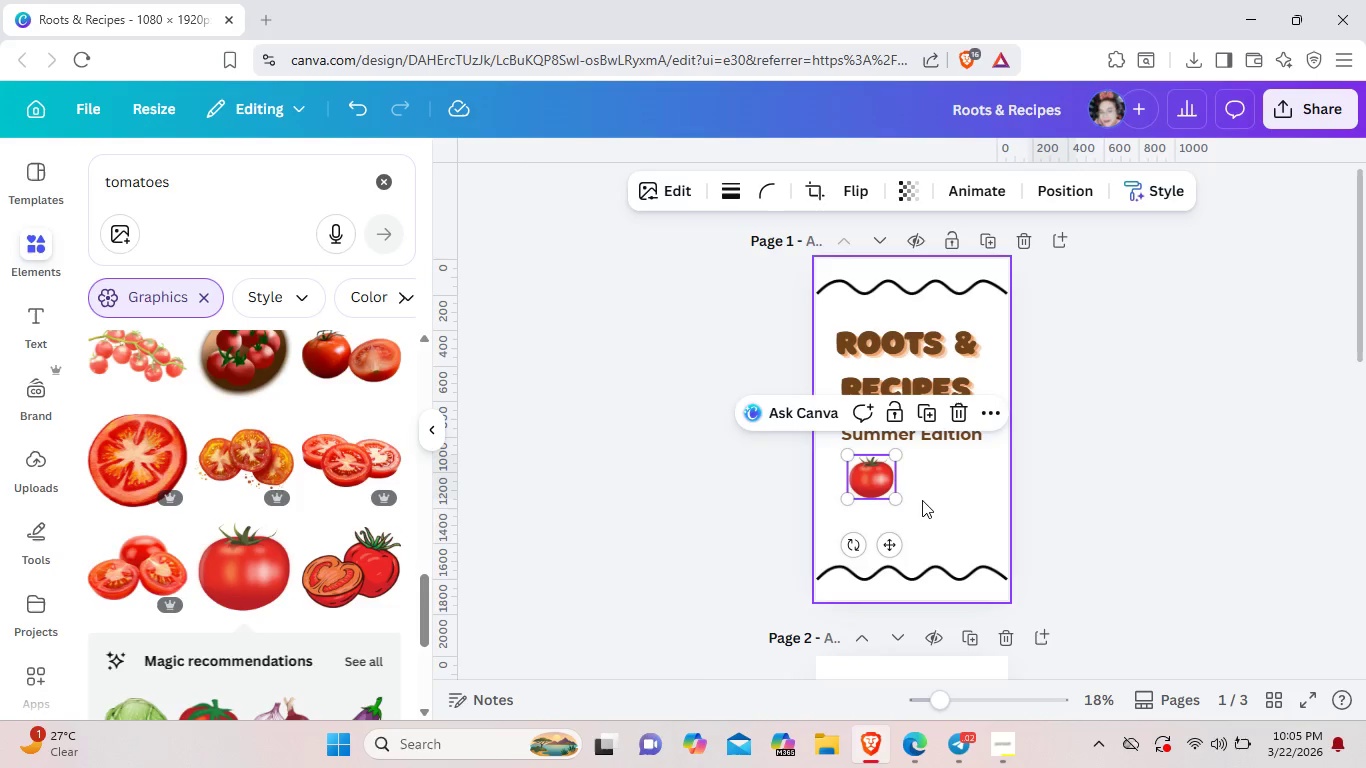 
left_click([922, 500])
 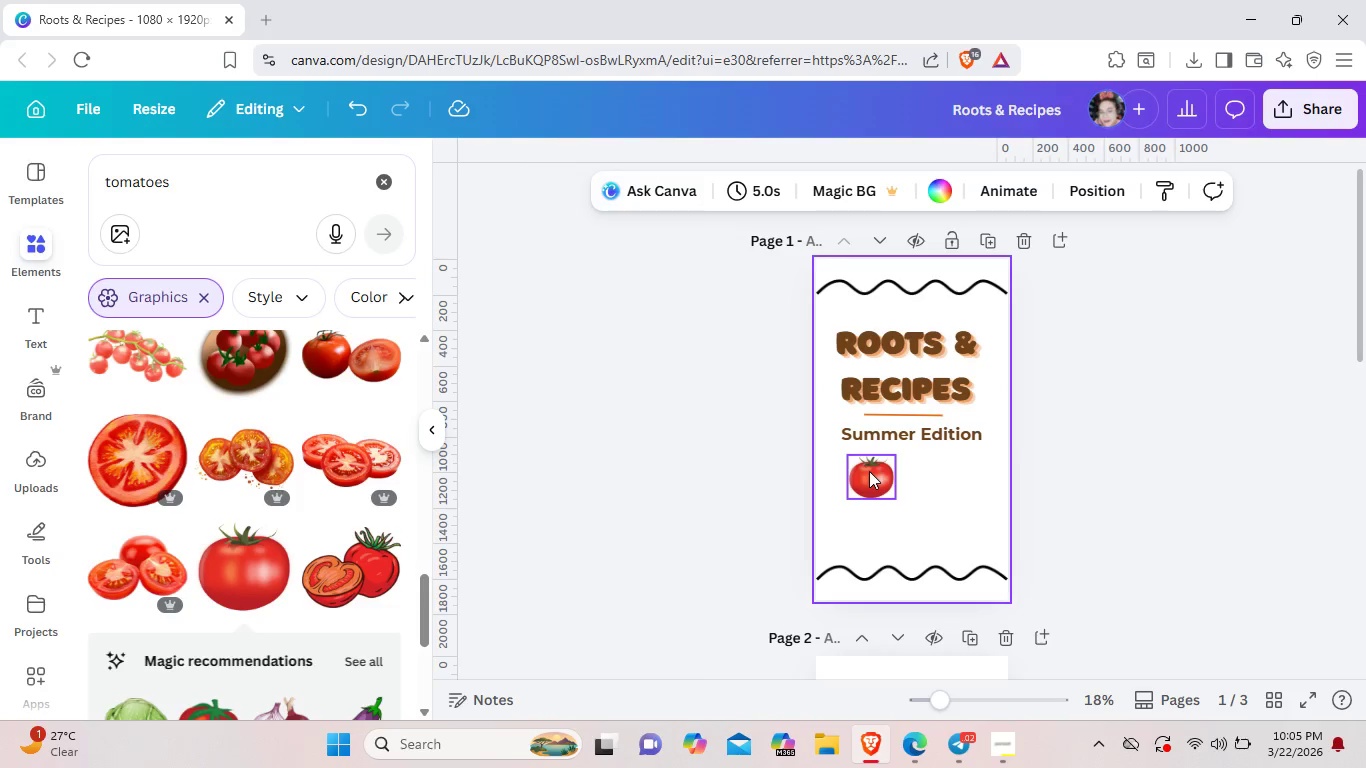 
left_click_drag(start_coordinate=[869, 471], to_coordinate=[860, 471])
 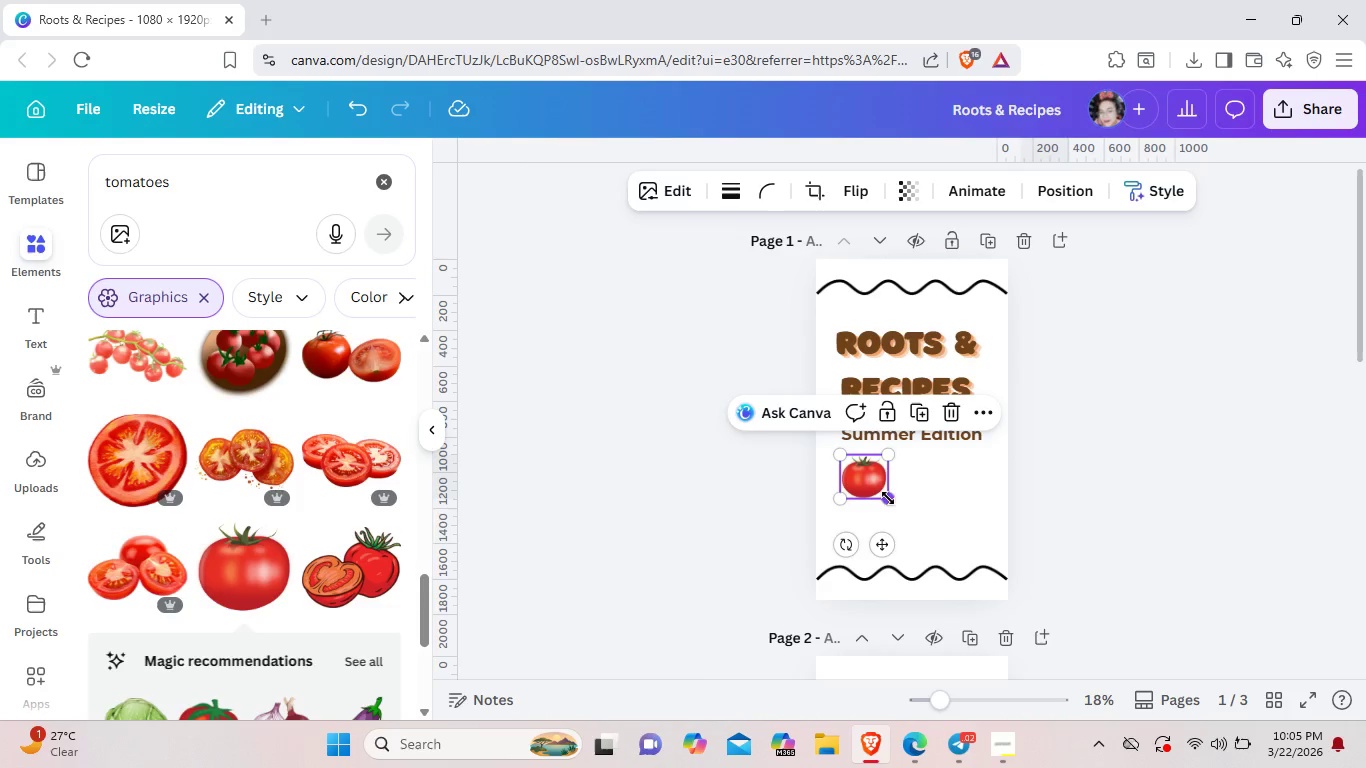 
left_click_drag(start_coordinate=[888, 498], to_coordinate=[882, 494])
 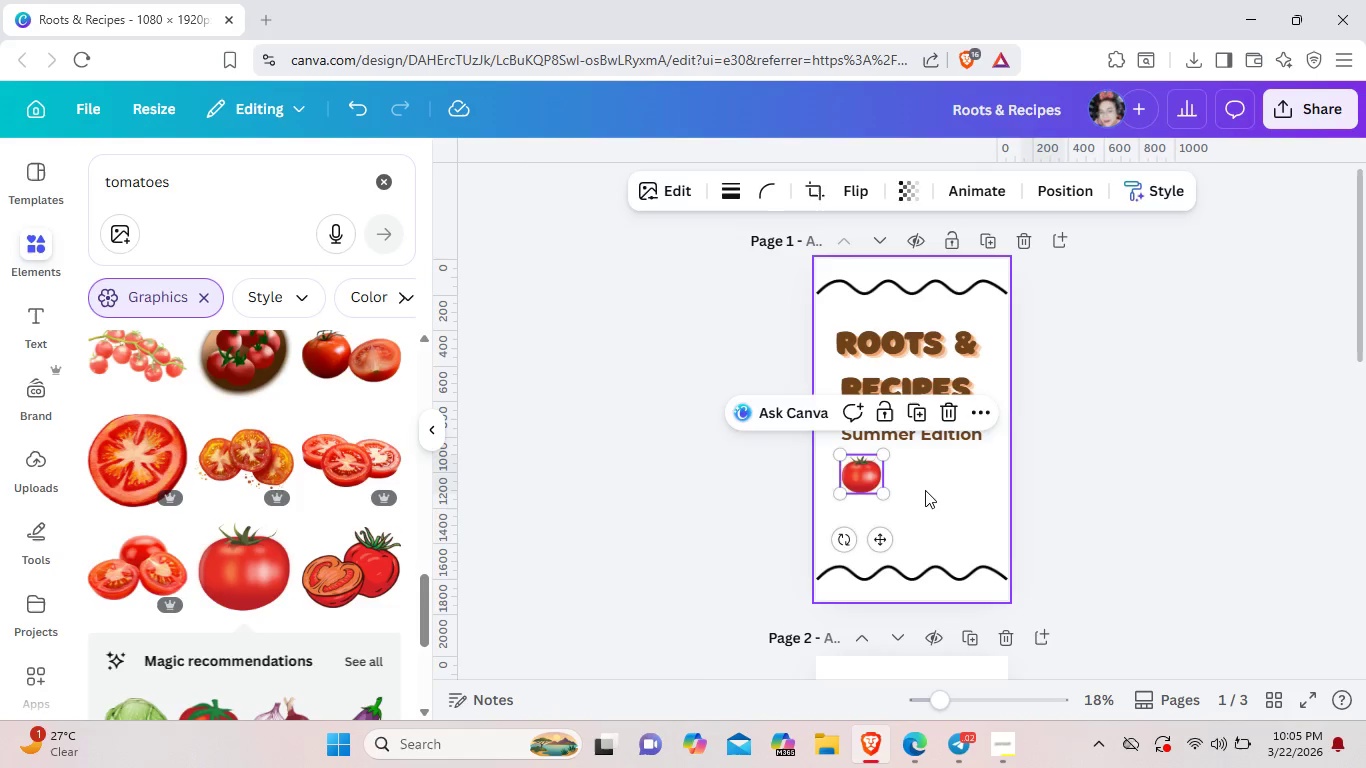 
left_click([925, 490])
 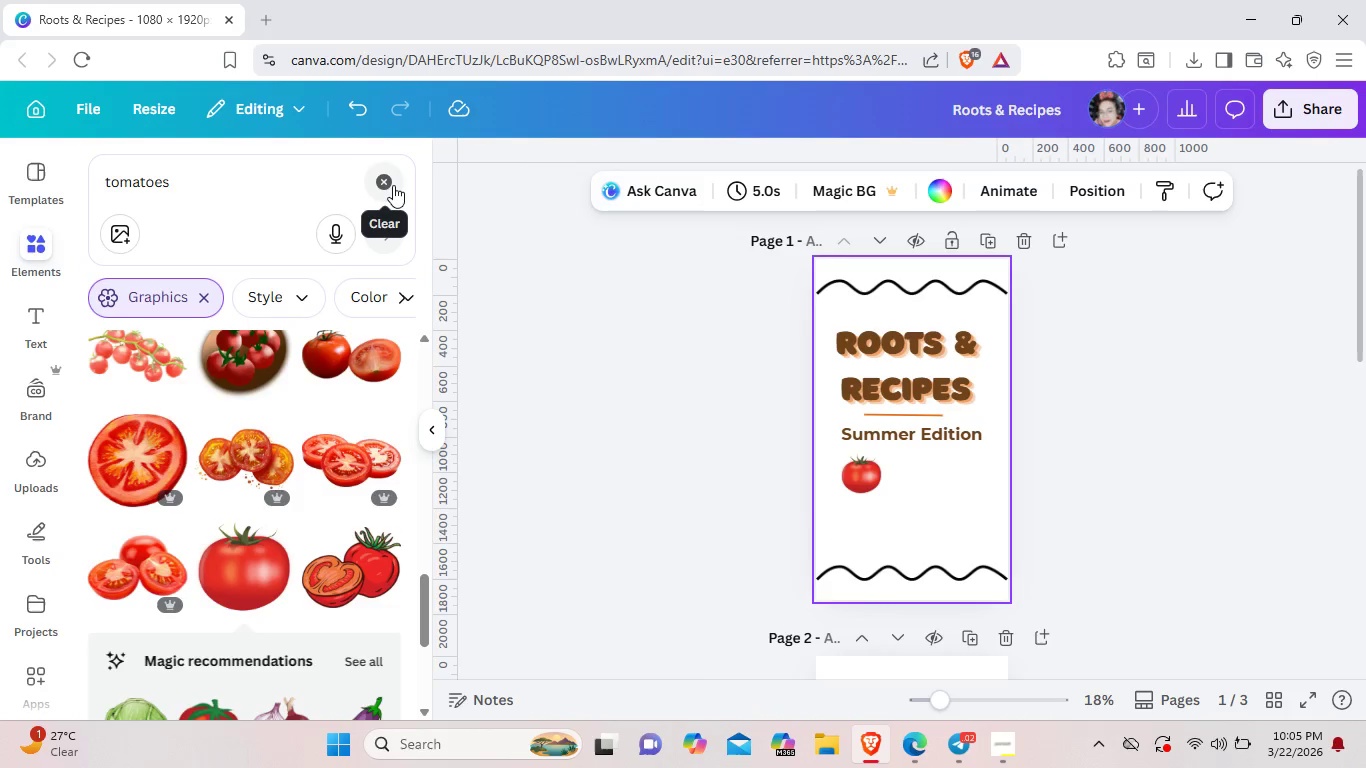 
wait(5.73)
 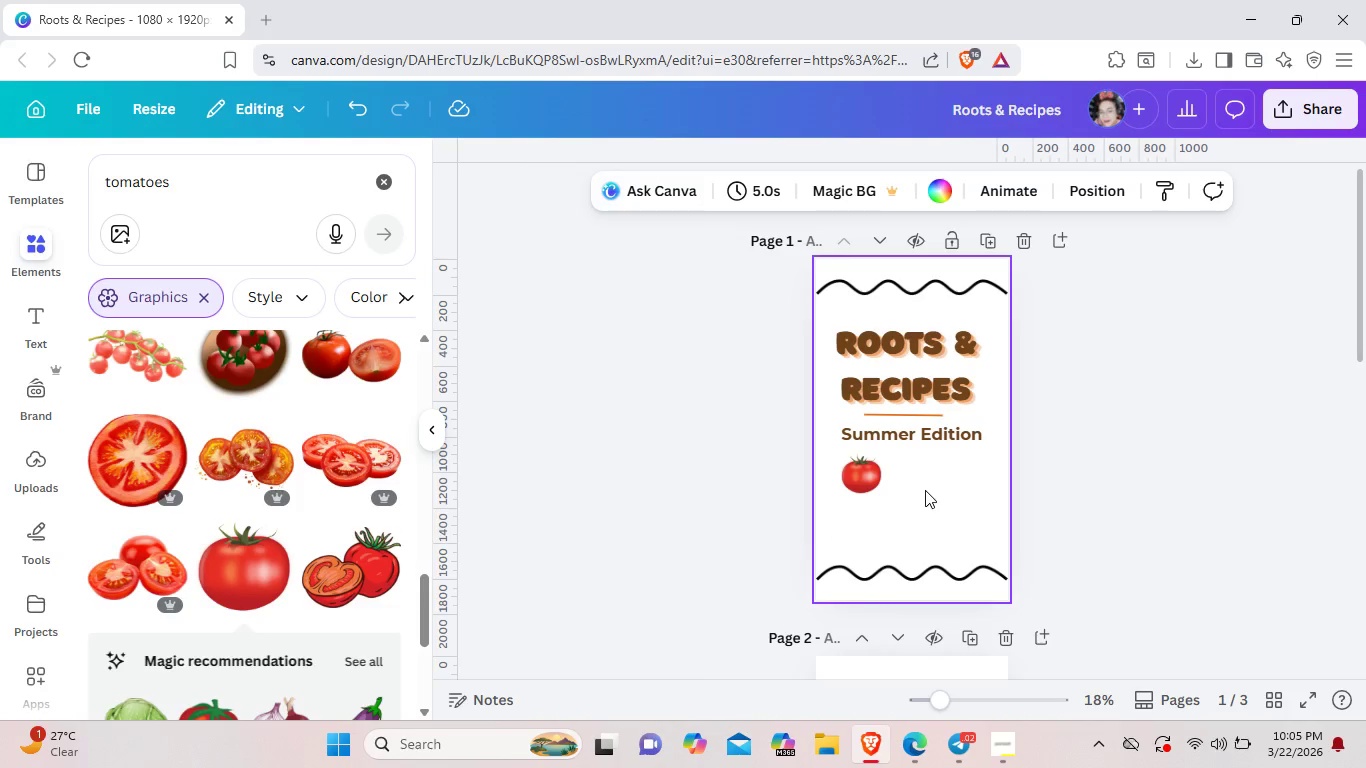 
left_click([395, 185])
 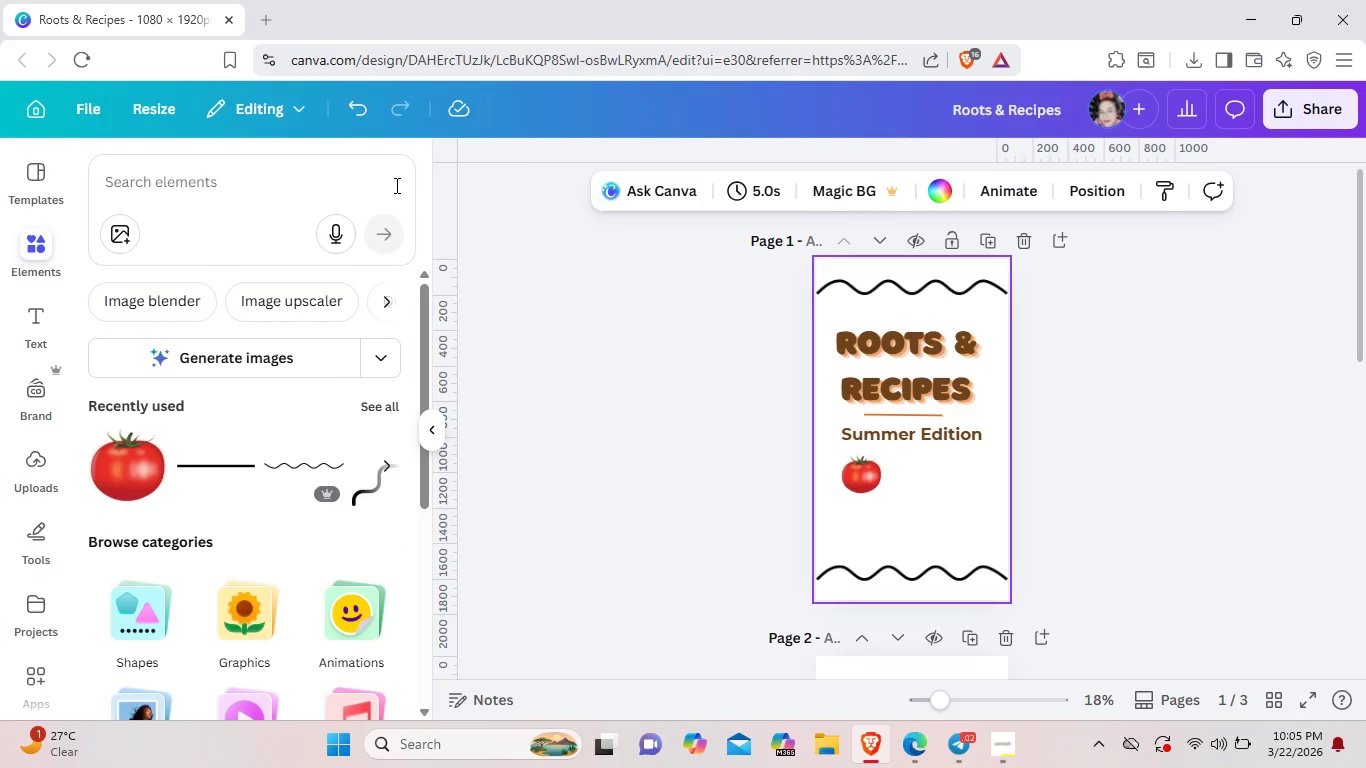 
left_click([320, 184])
 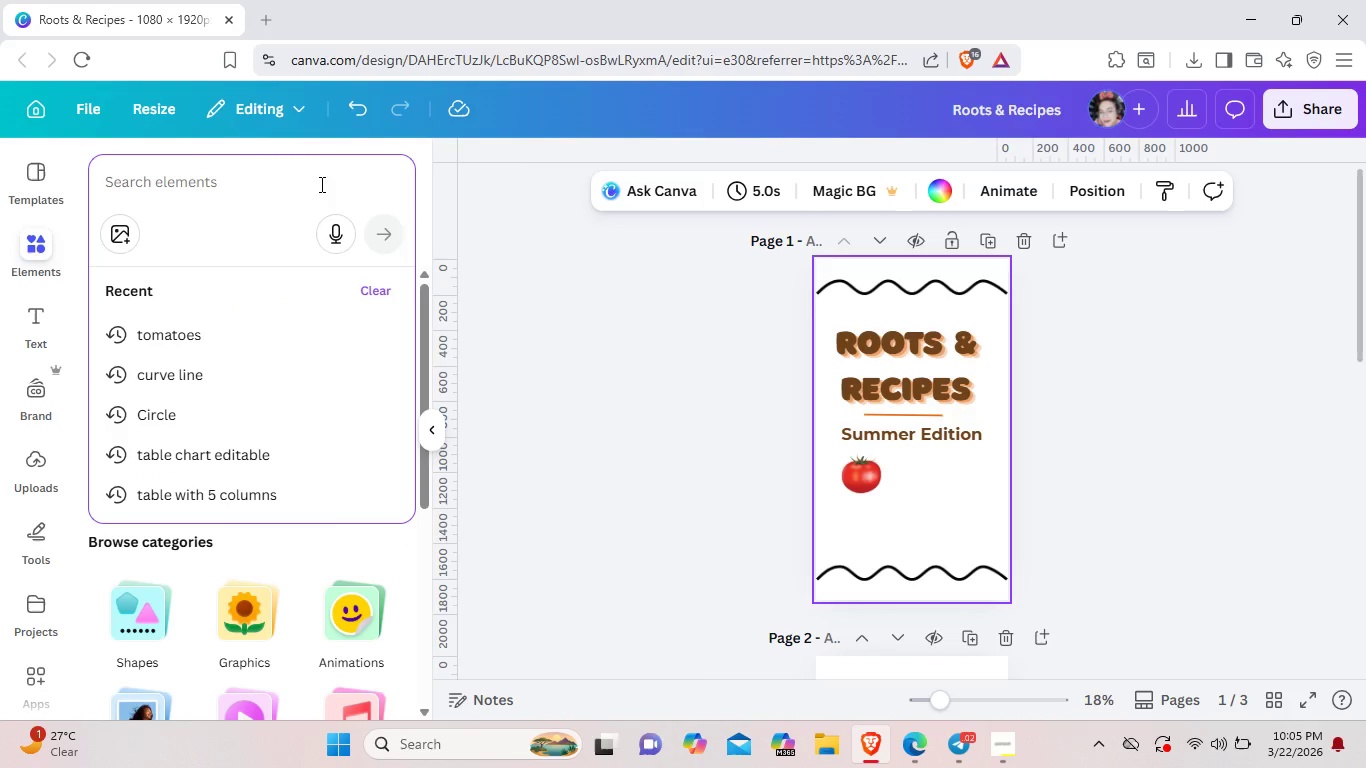 
type( plant)
 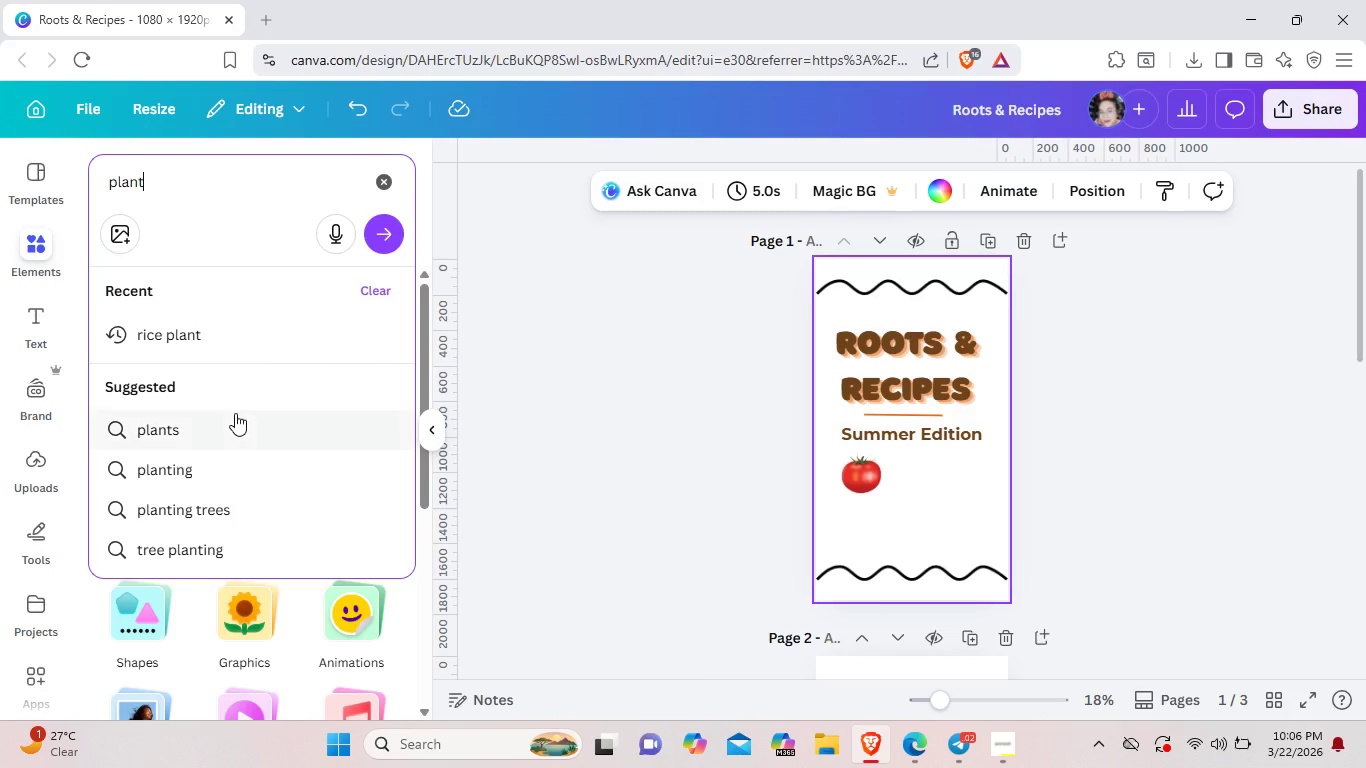 
left_click([230, 420])
 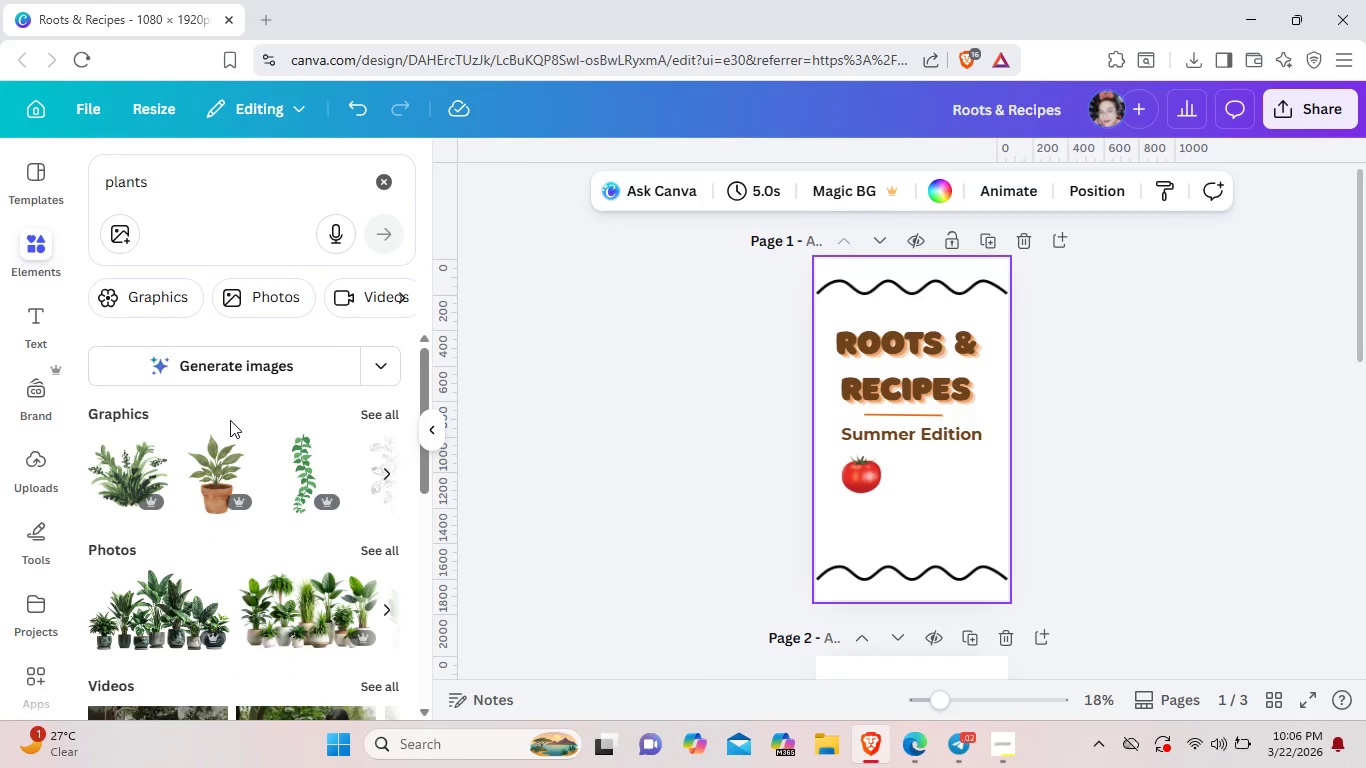 
wait(12.27)
 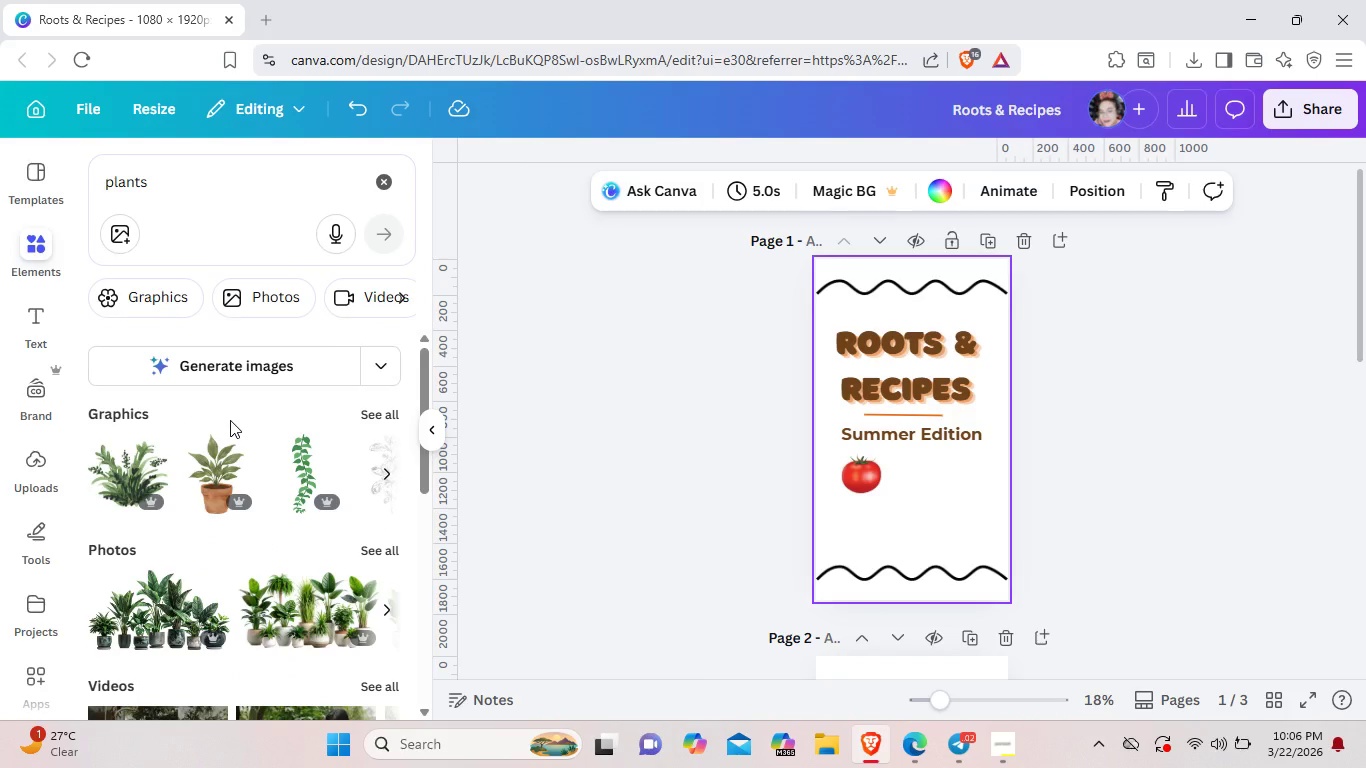 
left_click([380, 406])
 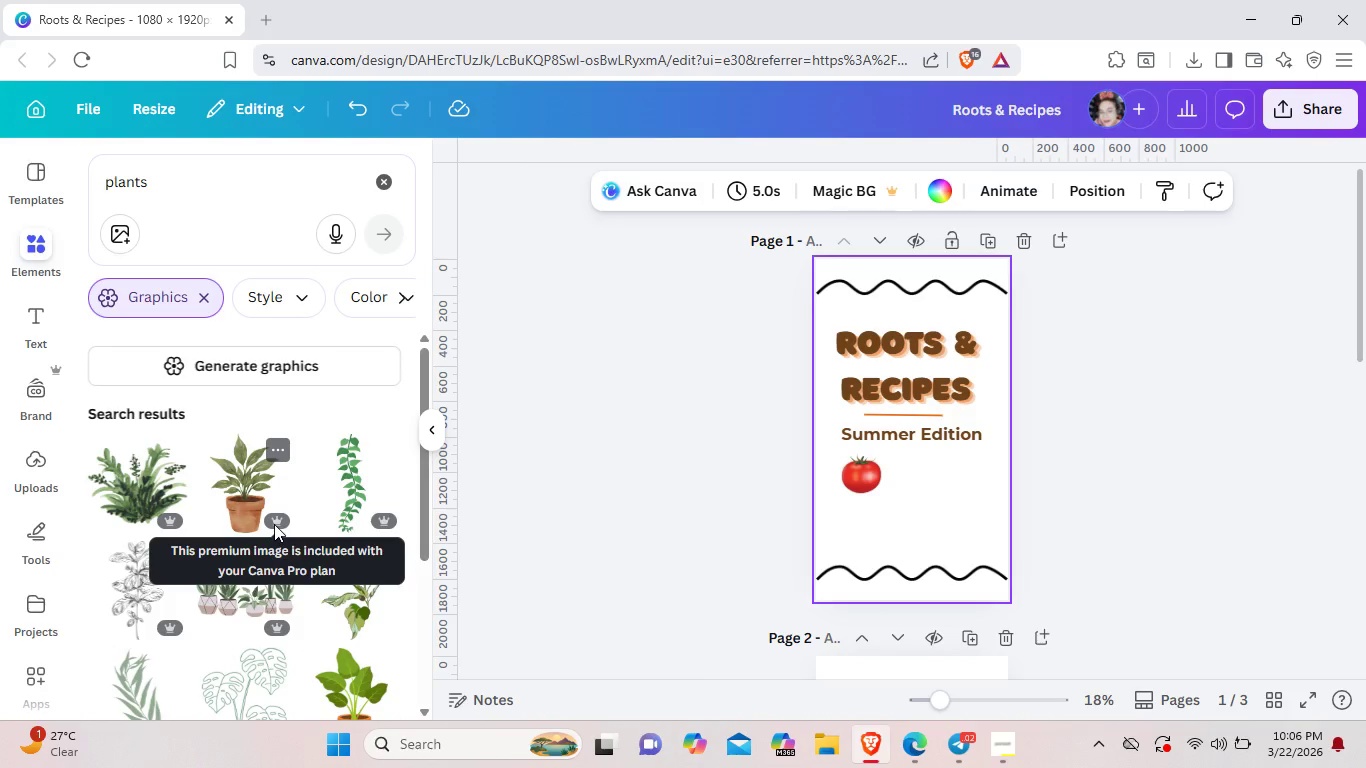 
wait(11.5)
 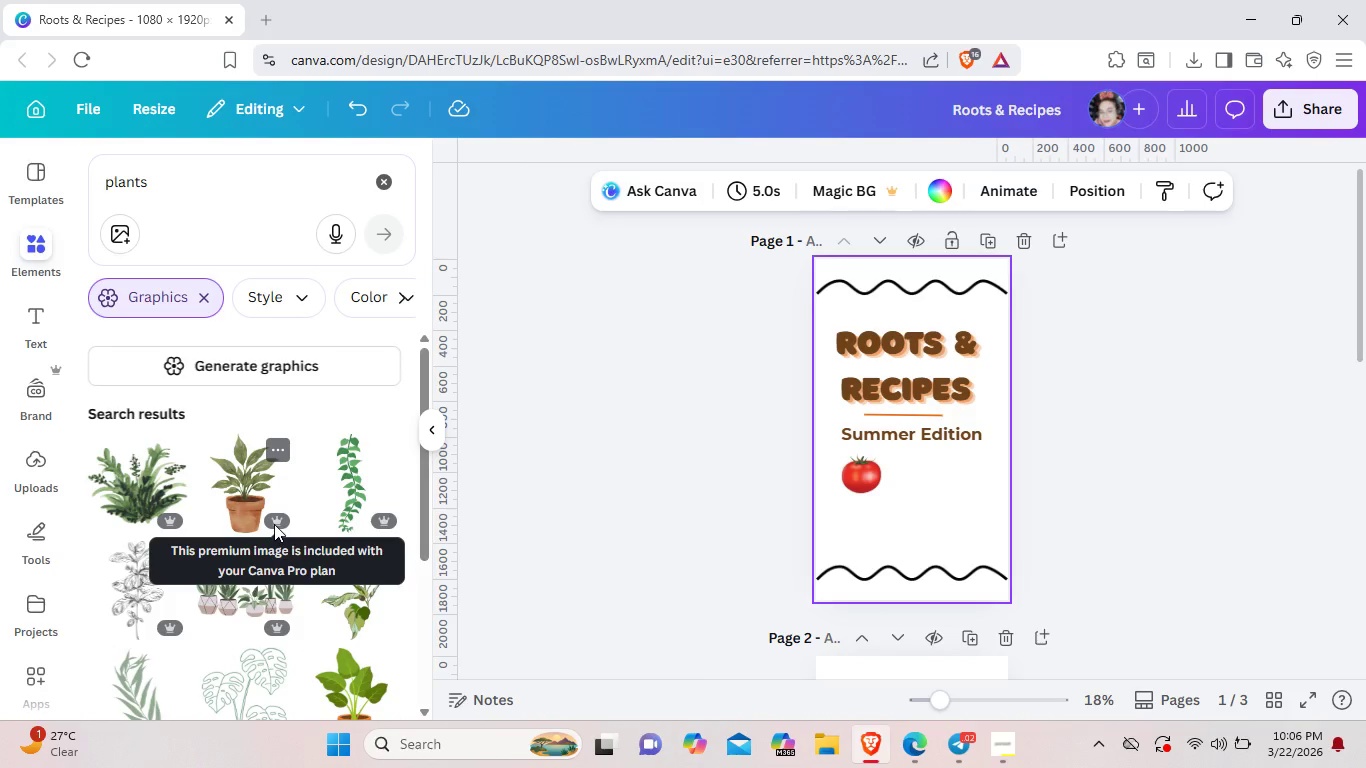 
scroll: coordinate [308, 529], scroll_direction: down, amount: 7.0
 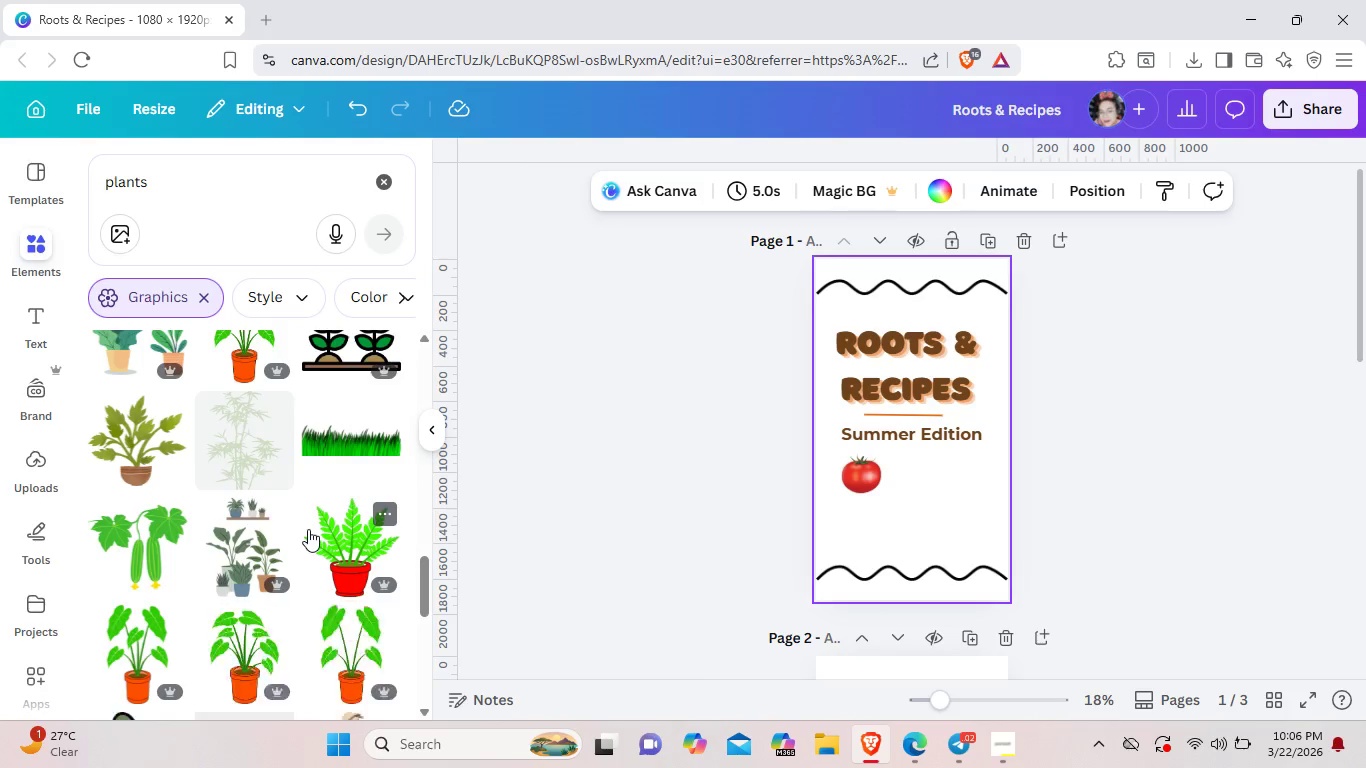 
scroll: coordinate [308, 529], scroll_direction: up, amount: 3.0
 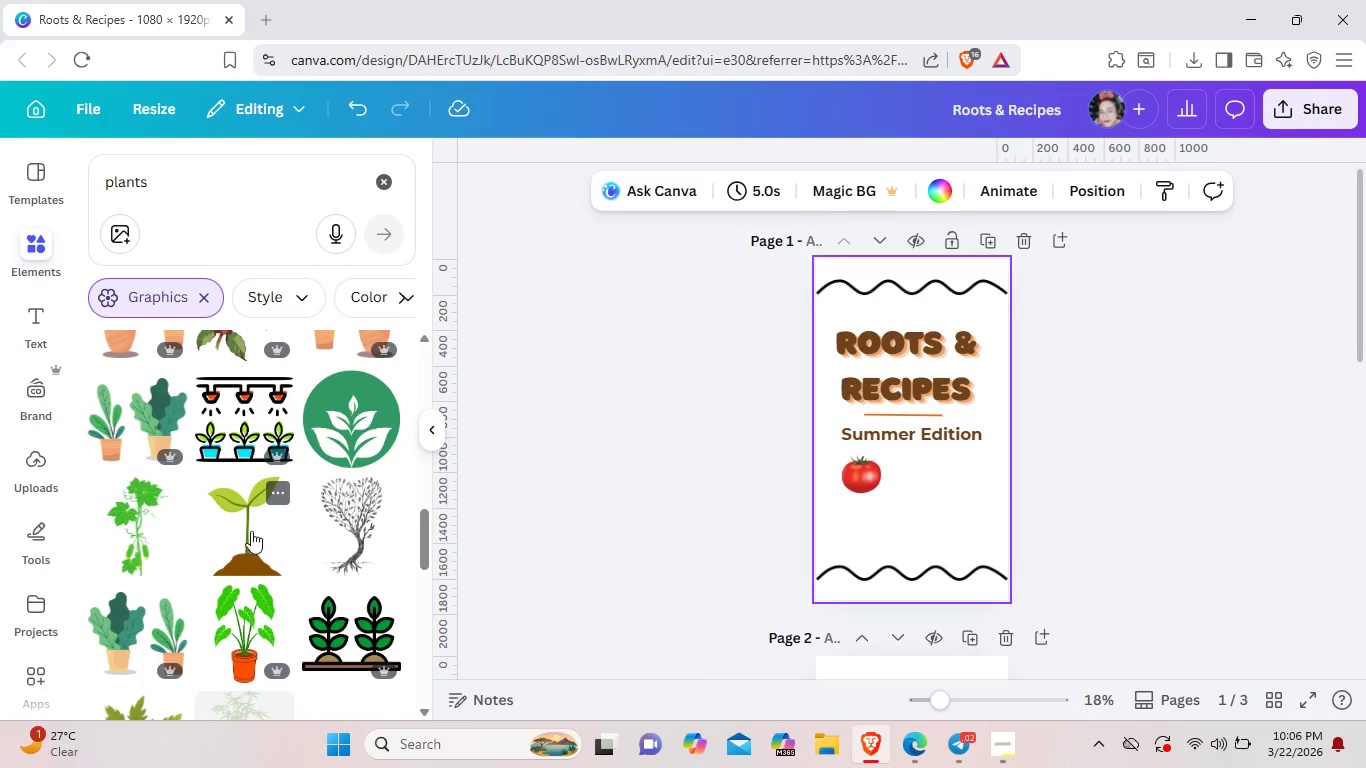 
left_click([251, 531])
 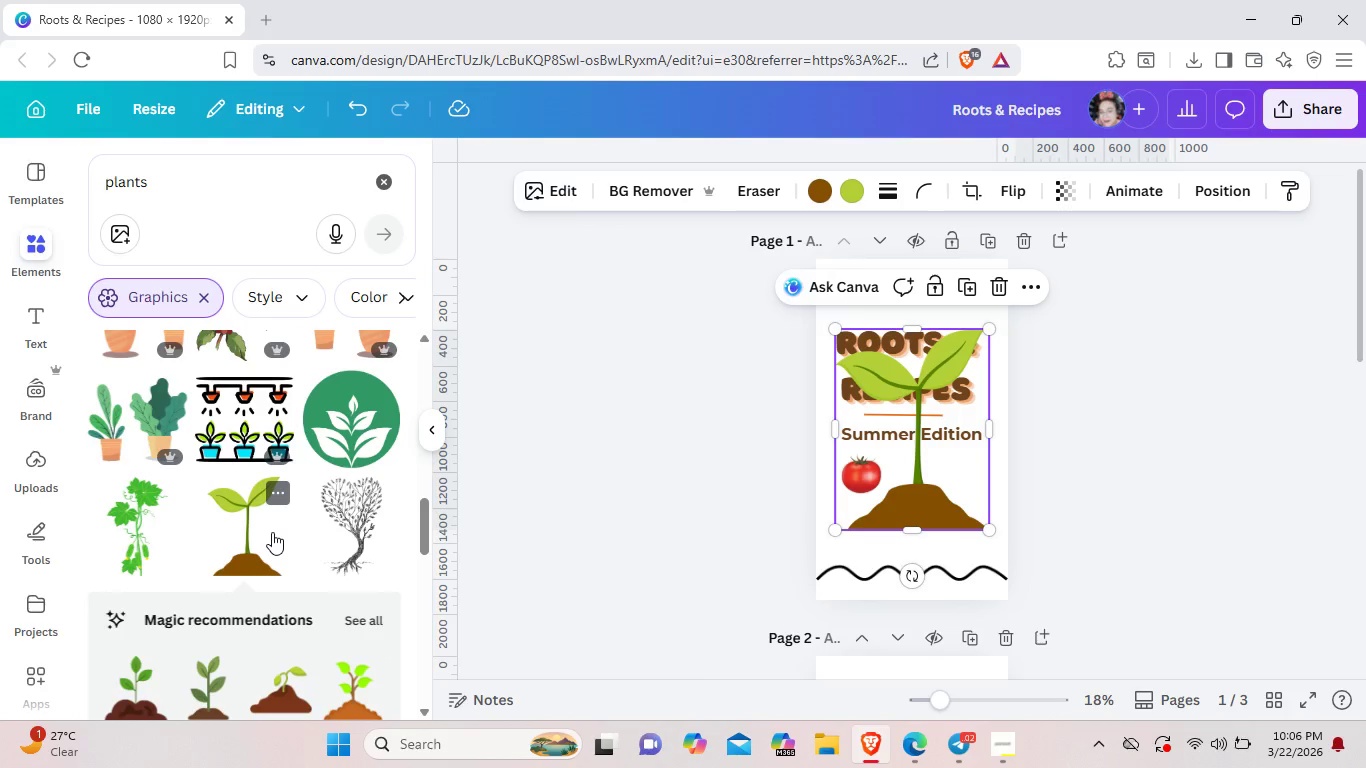 
key(Backspace)
 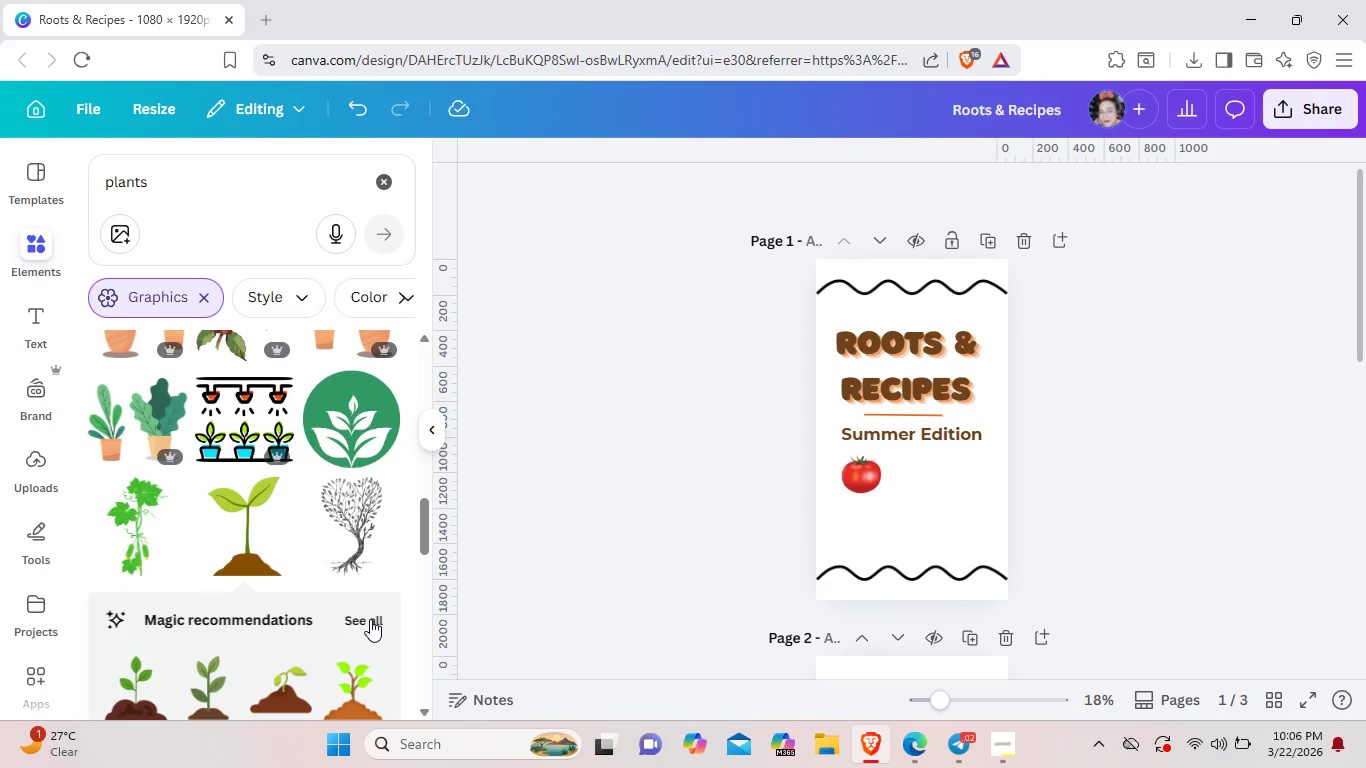 
left_click([370, 619])
 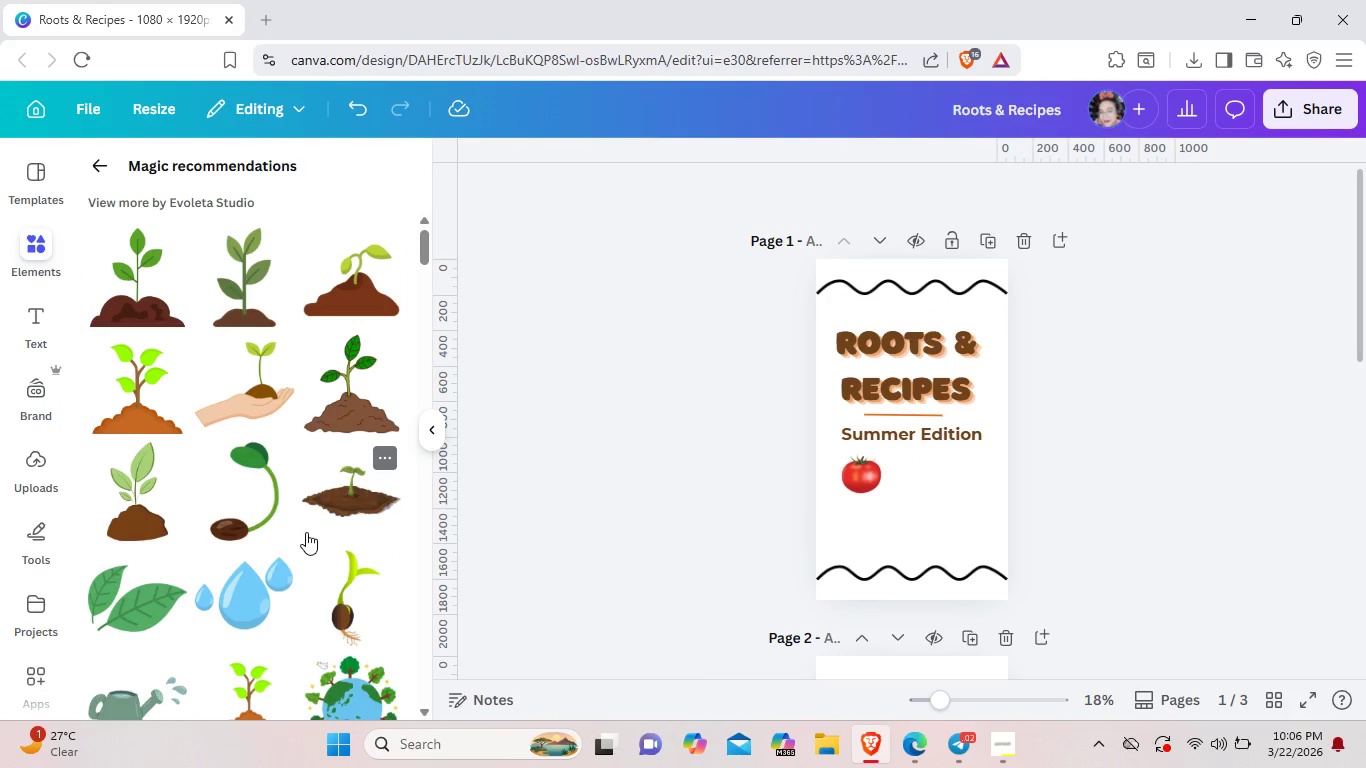 
wait(5.48)
 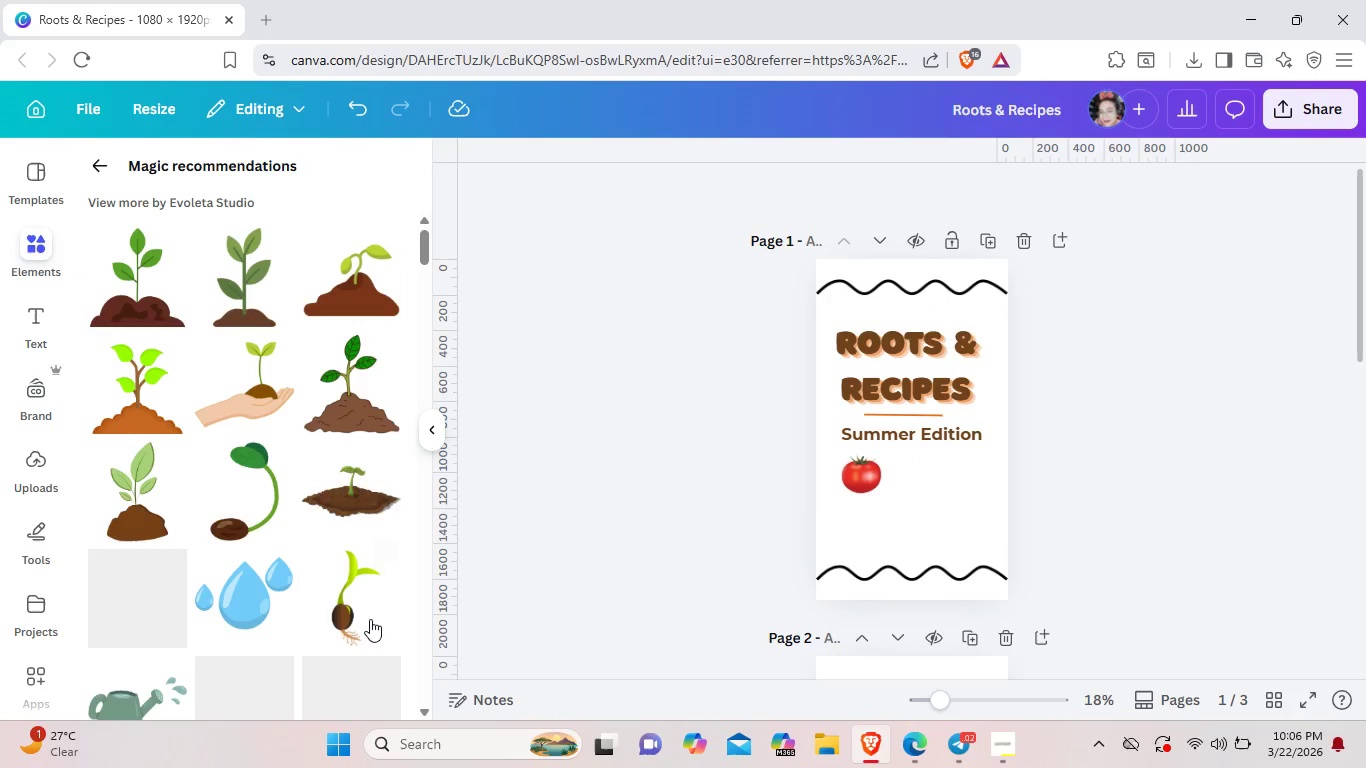 
scroll: coordinate [306, 533], scroll_direction: down, amount: 10.0
 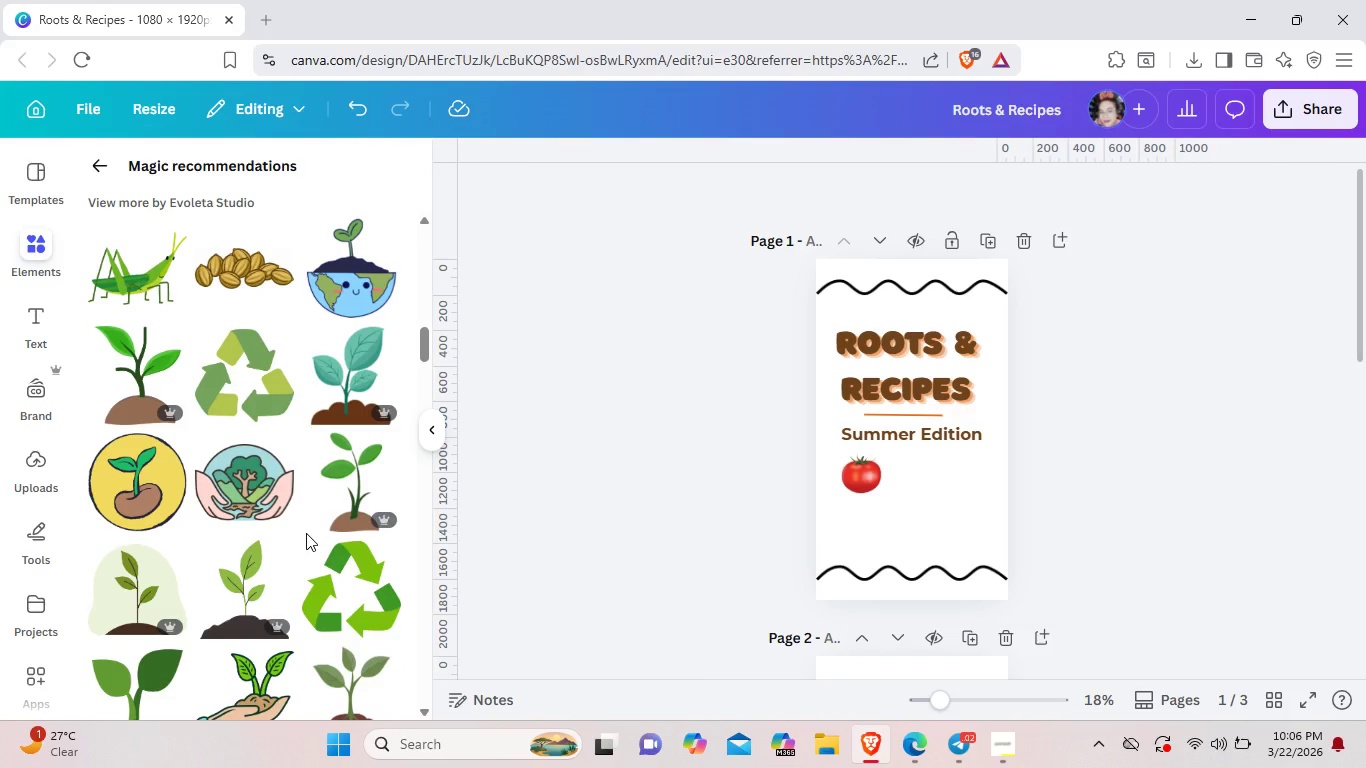 
scroll: coordinate [306, 533], scroll_direction: down, amount: 7.0
 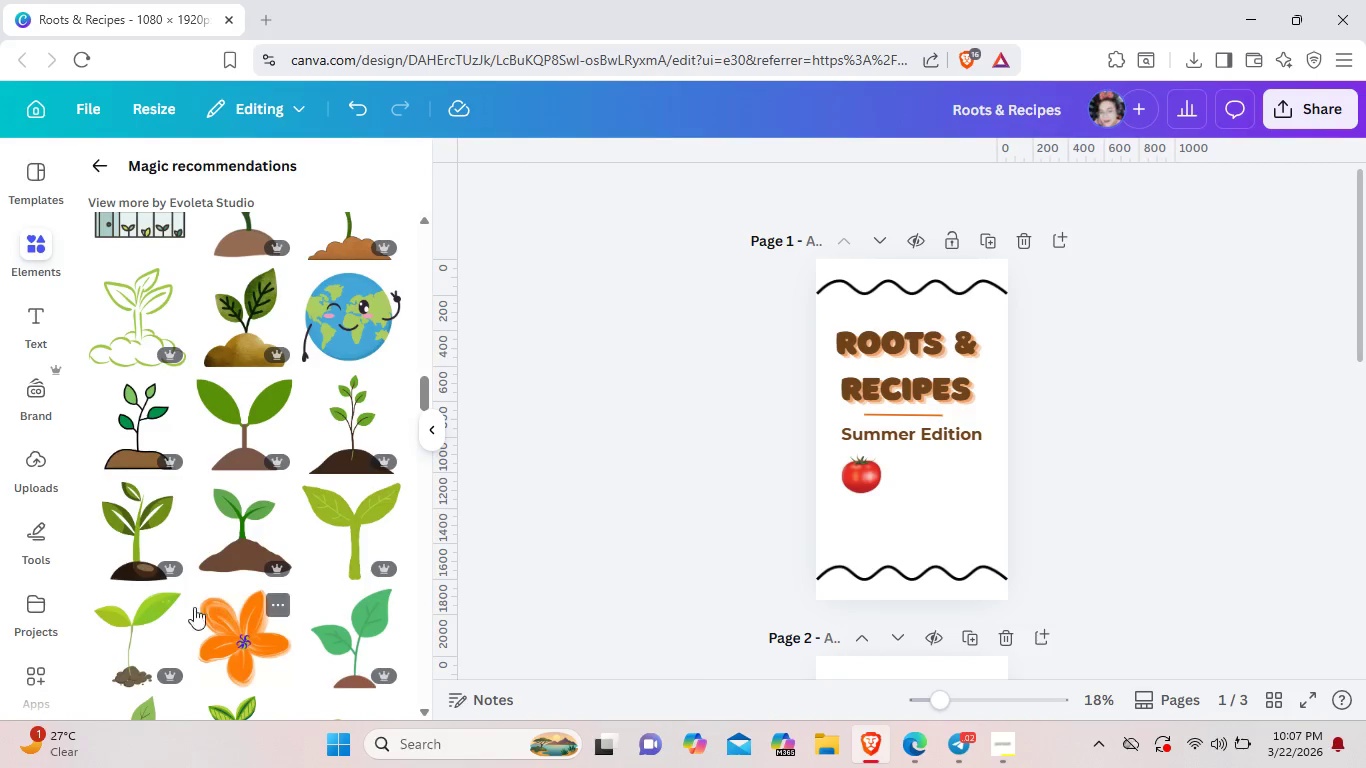 
left_click([110, 640])
 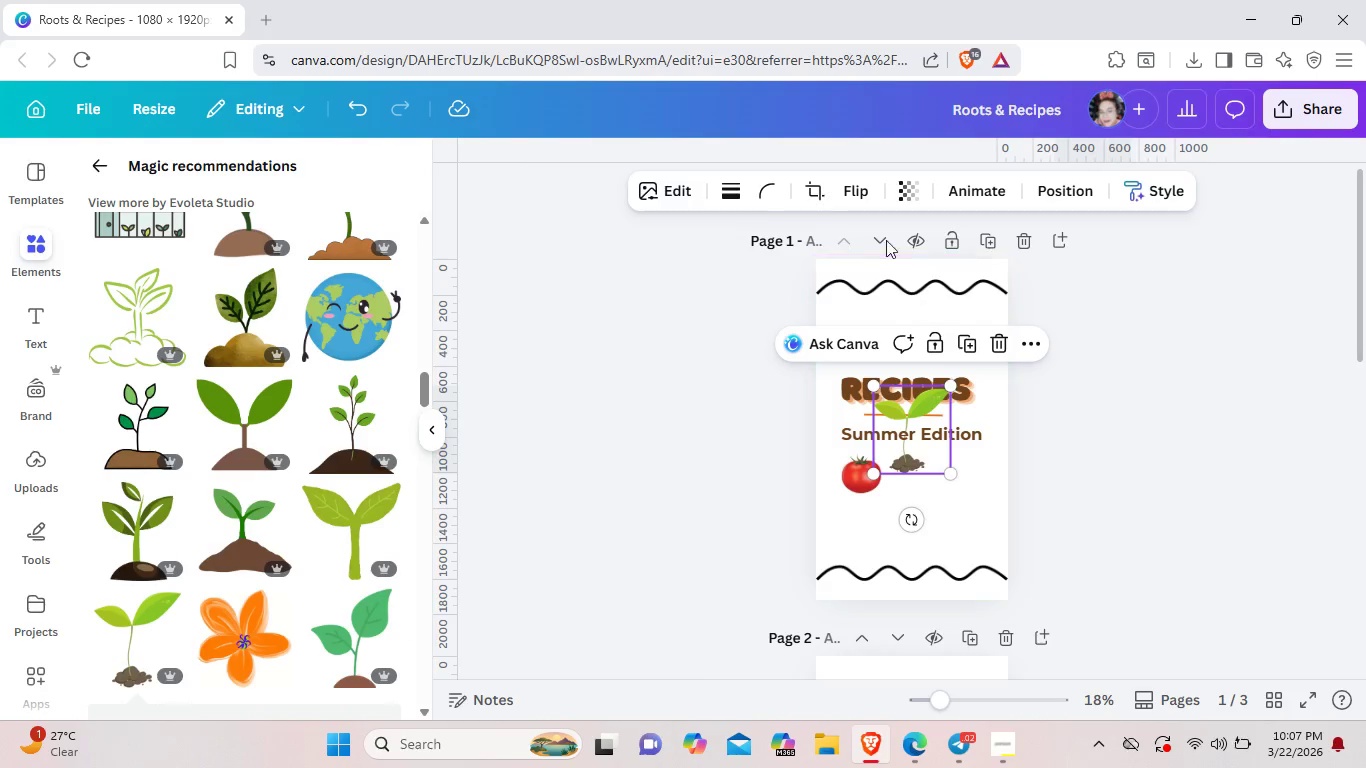 
left_click([822, 192])
 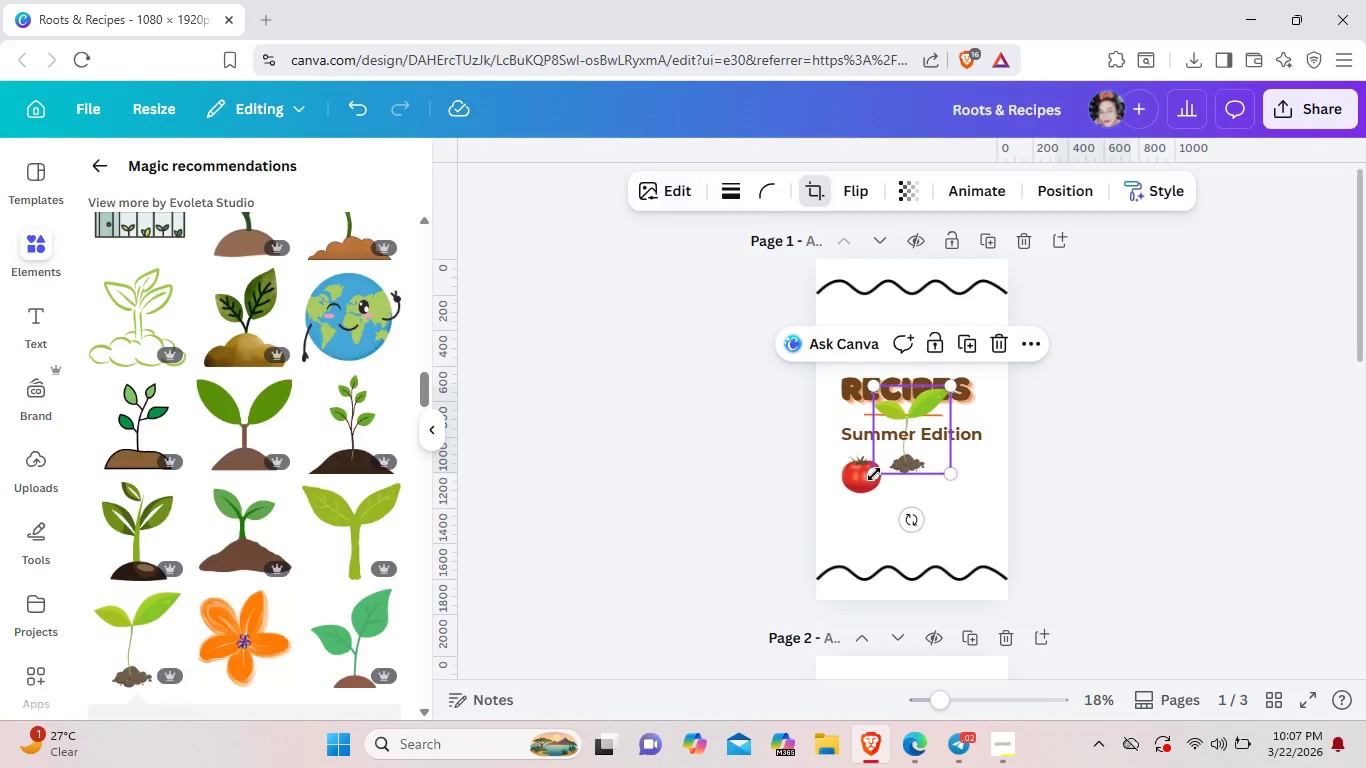 
left_click_drag(start_coordinate=[874, 474], to_coordinate=[875, 453])
 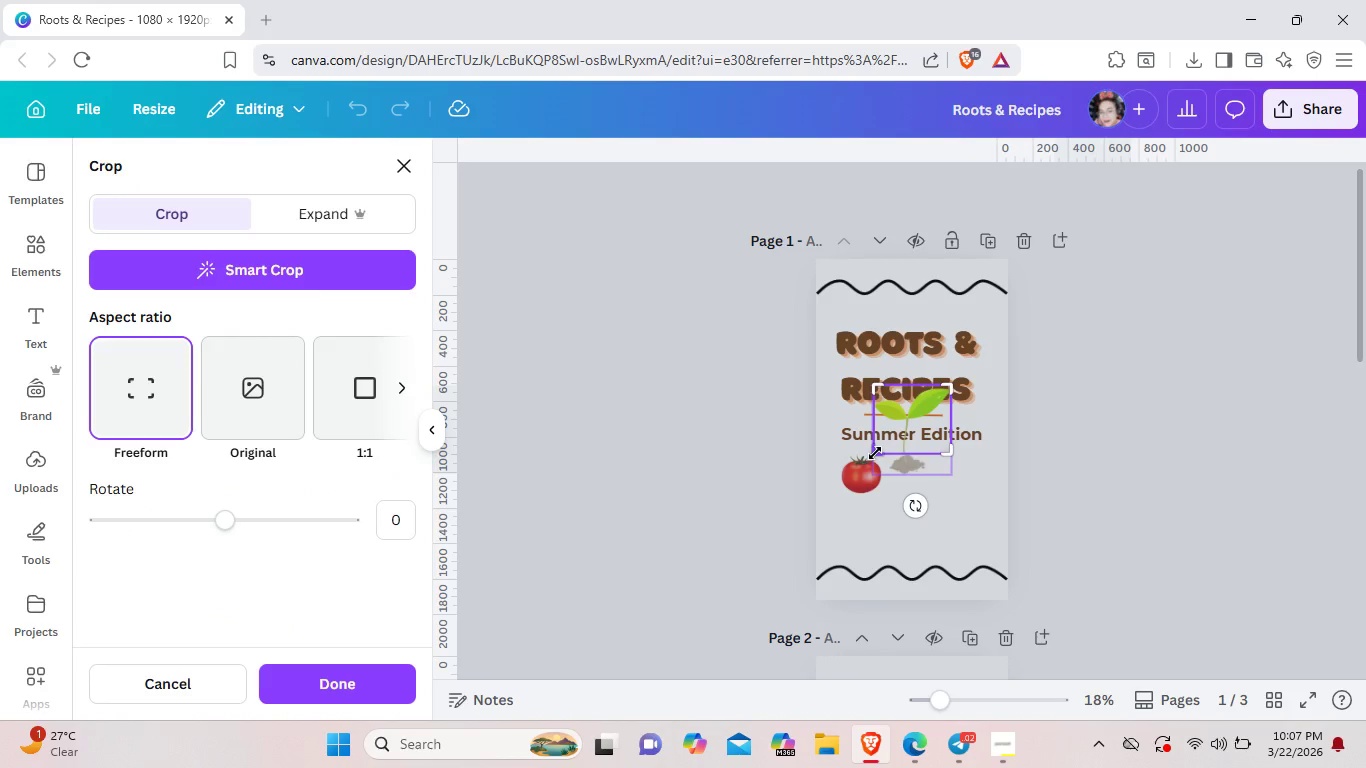 
key(Enter)
 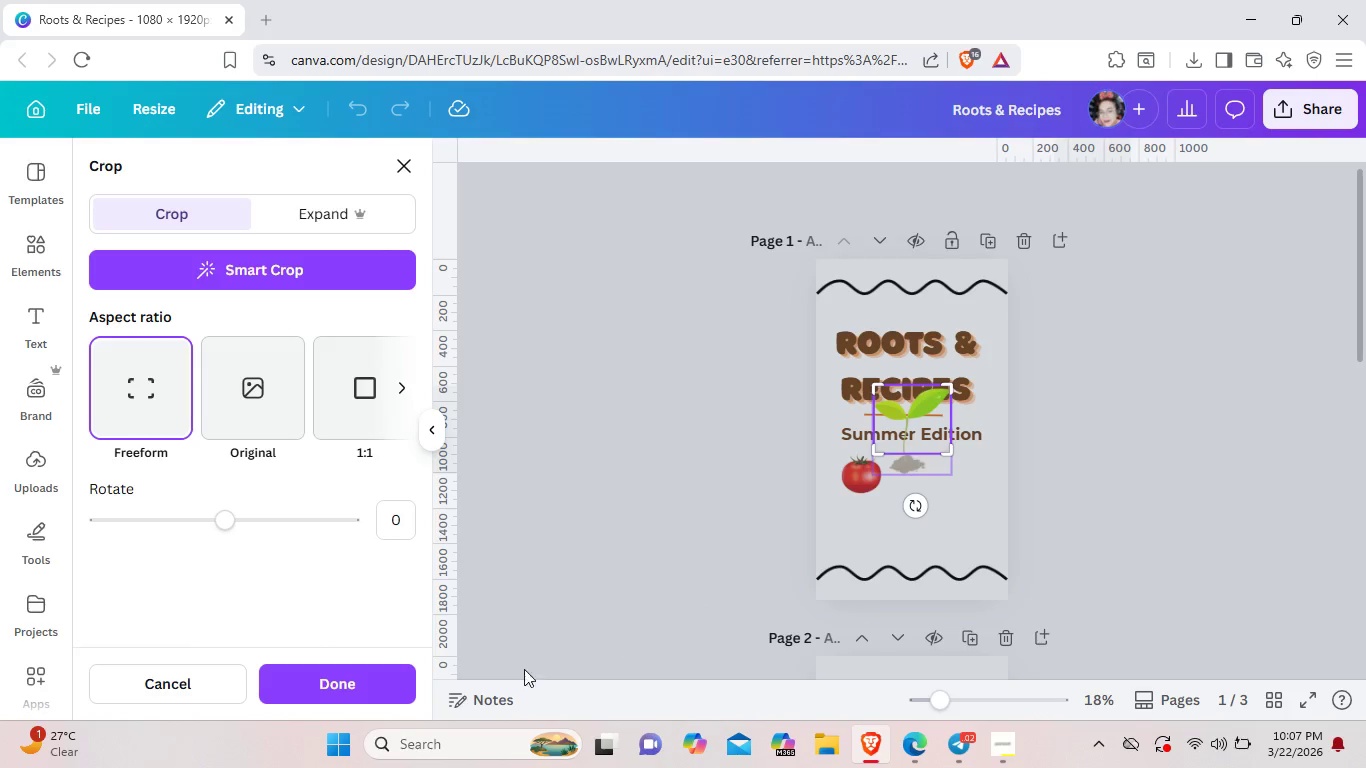 
left_click([403, 683])
 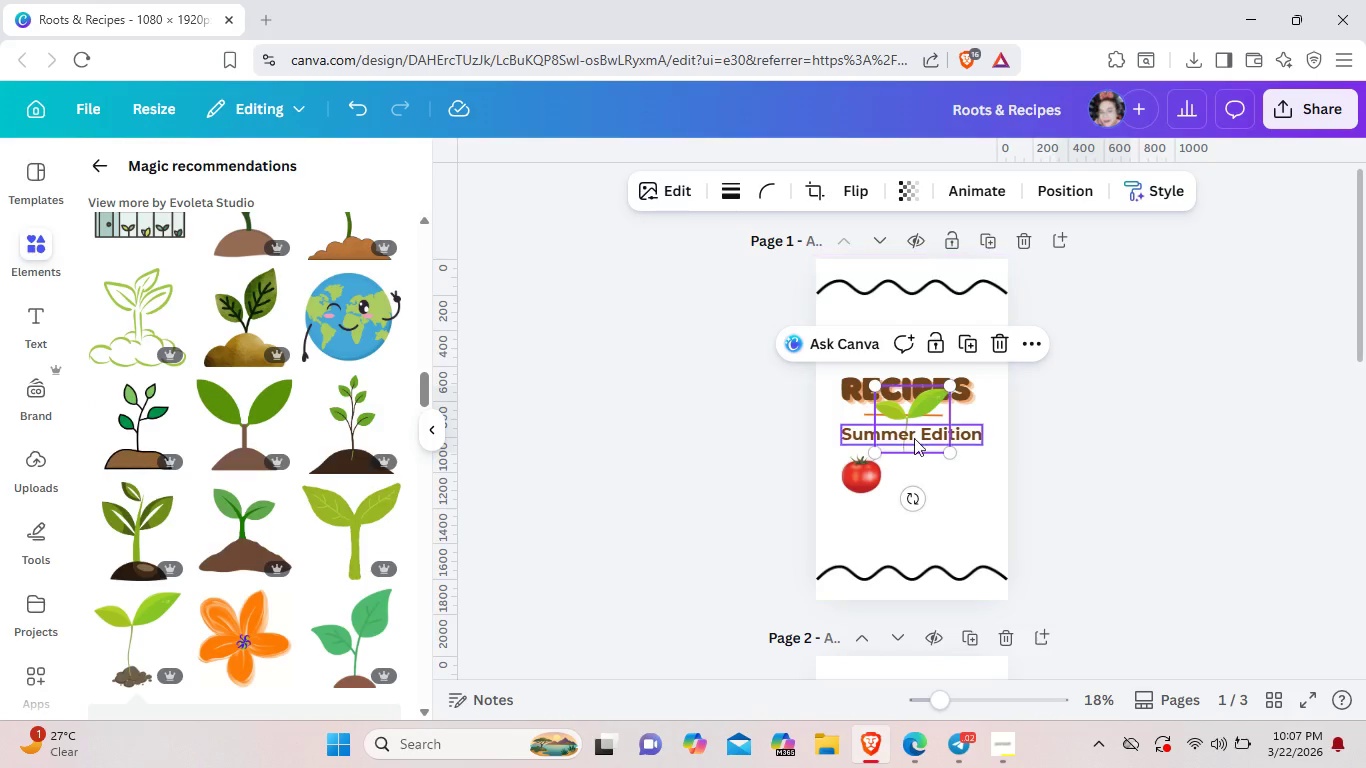 
left_click_drag(start_coordinate=[918, 431], to_coordinate=[926, 498])
 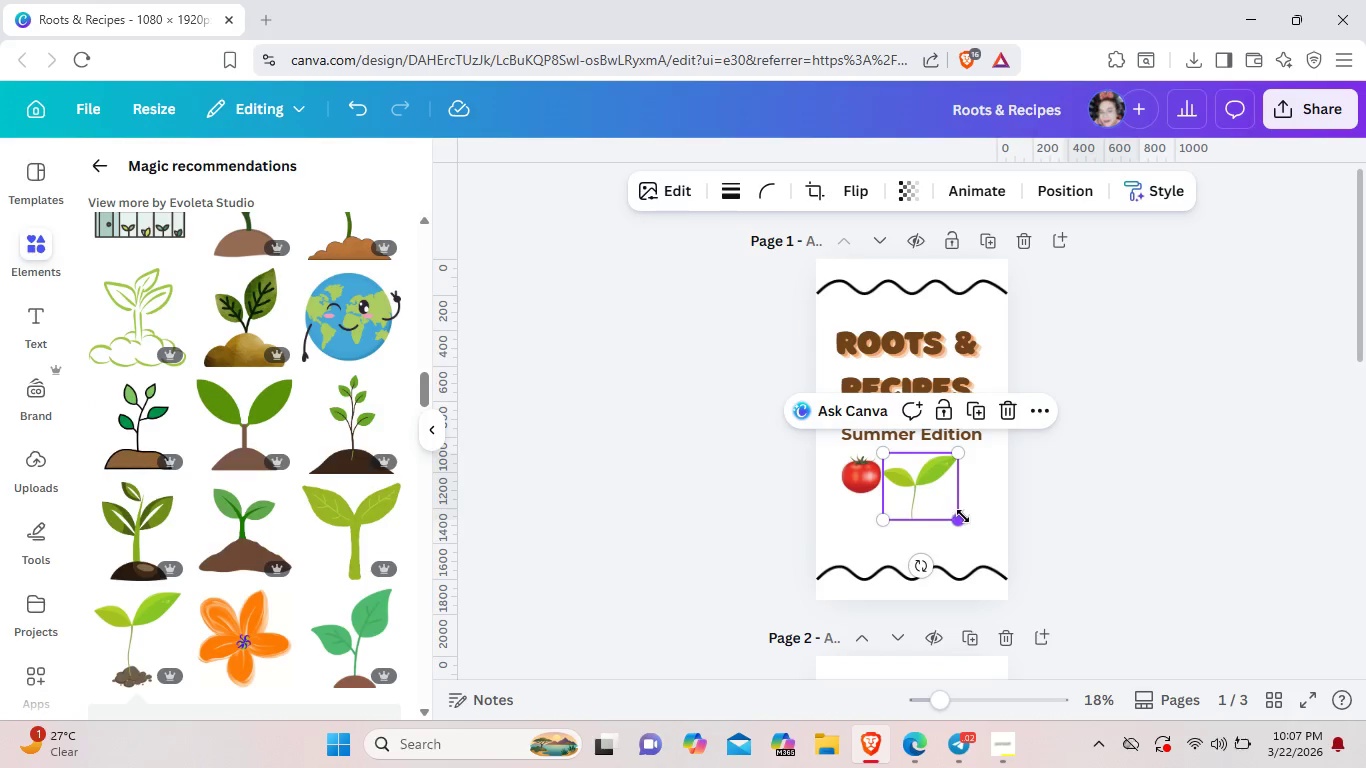 
left_click_drag(start_coordinate=[963, 516], to_coordinate=[931, 492])
 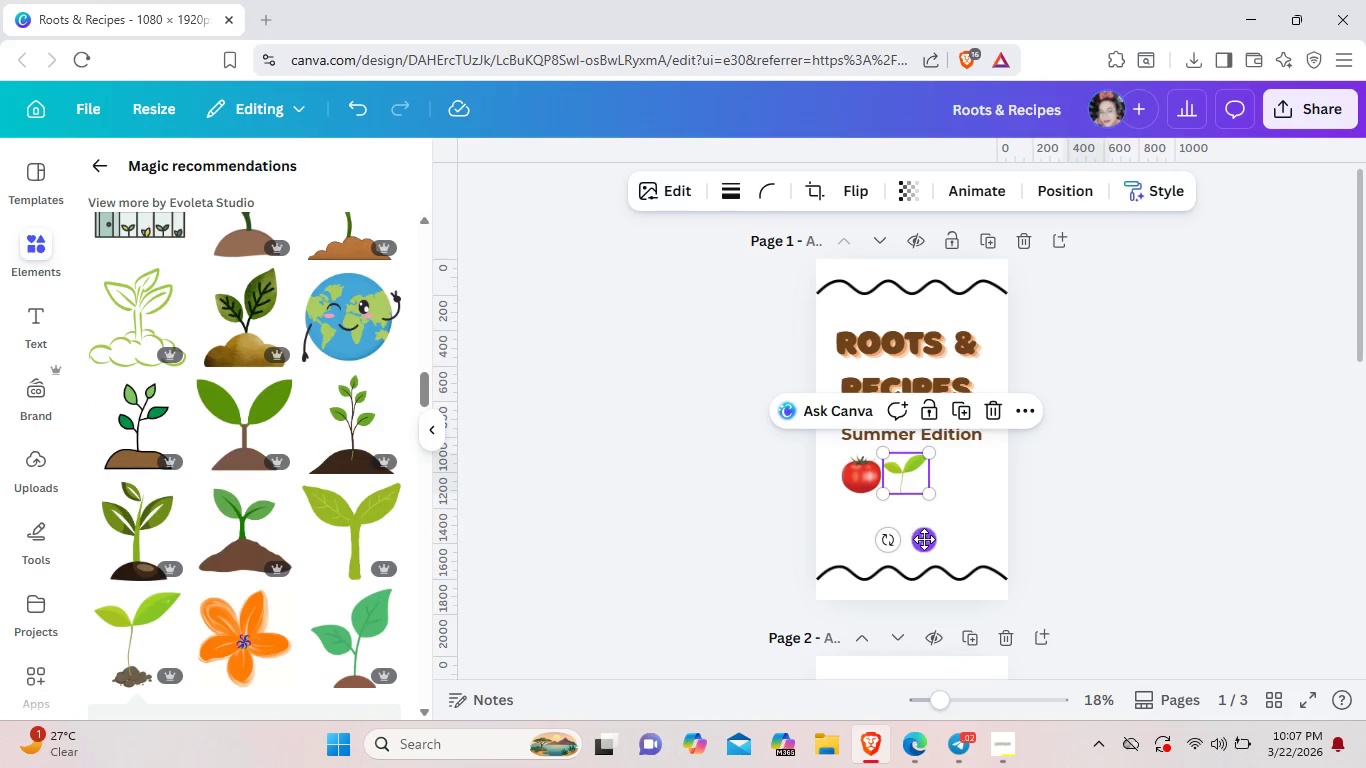 
left_click_drag(start_coordinate=[924, 539], to_coordinate=[937, 539])
 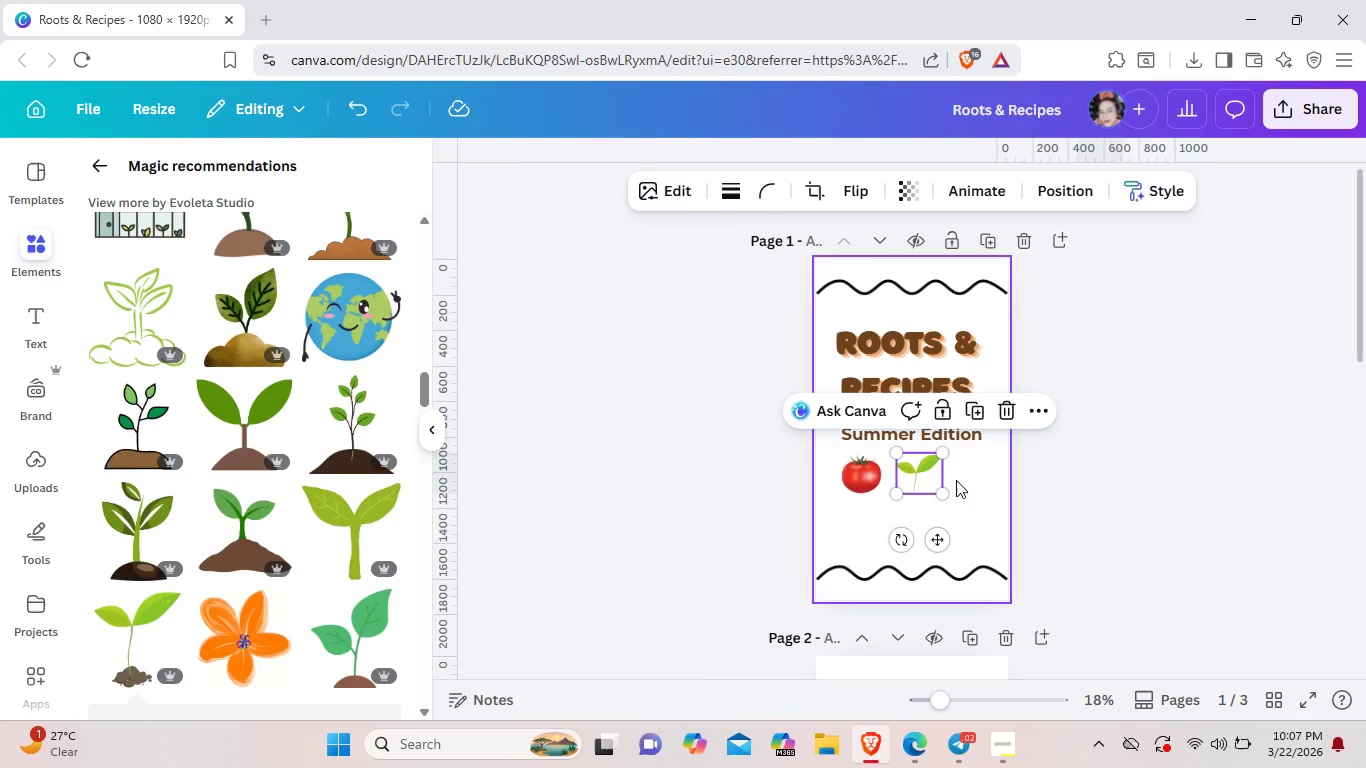 
left_click([956, 480])
 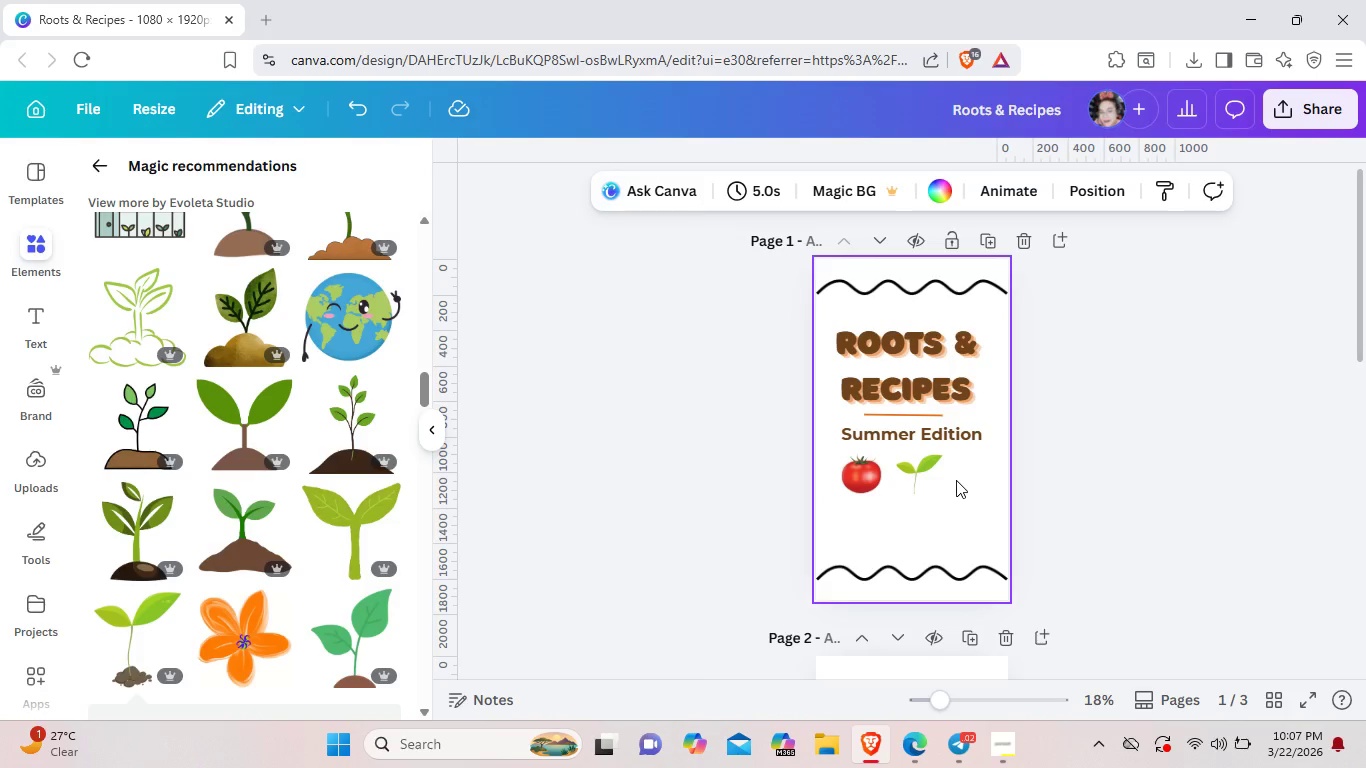 
left_click([869, 480])
 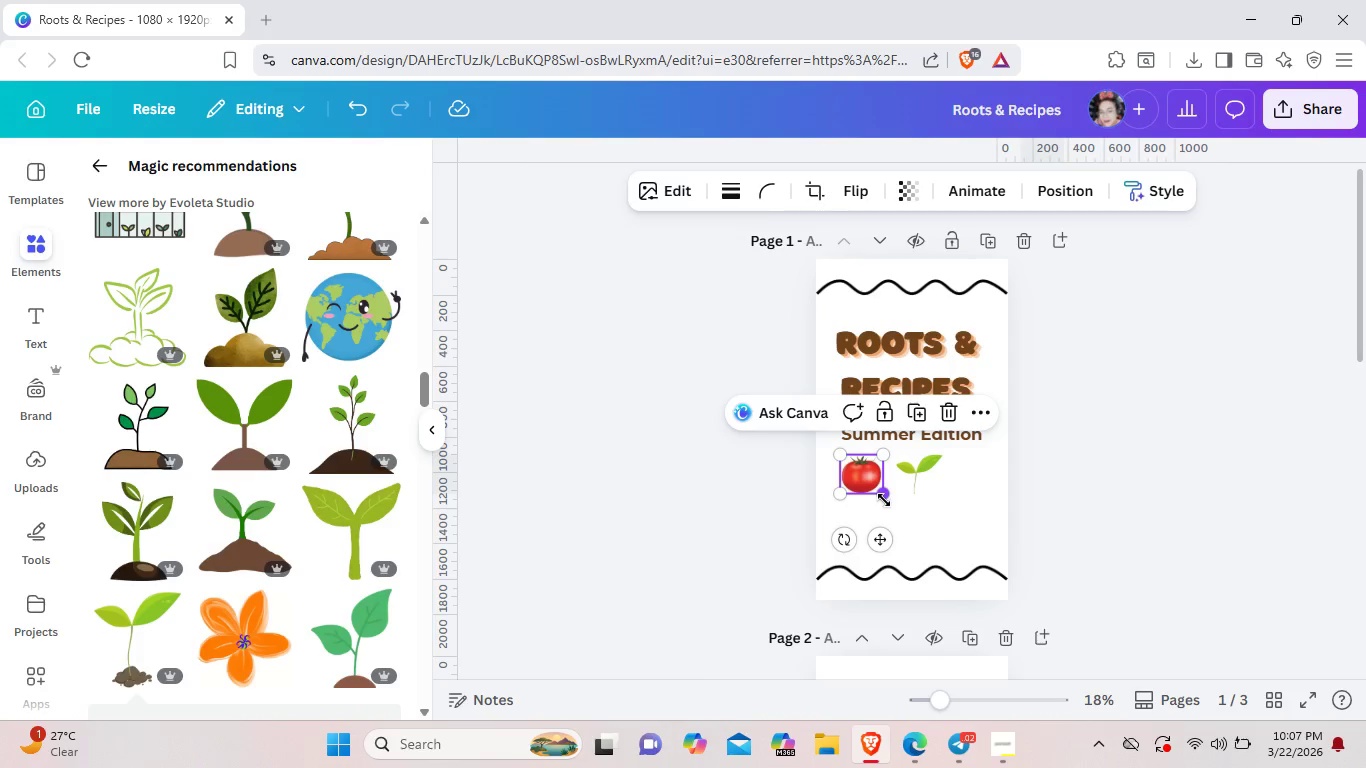 
left_click_drag(start_coordinate=[884, 500], to_coordinate=[881, 494])
 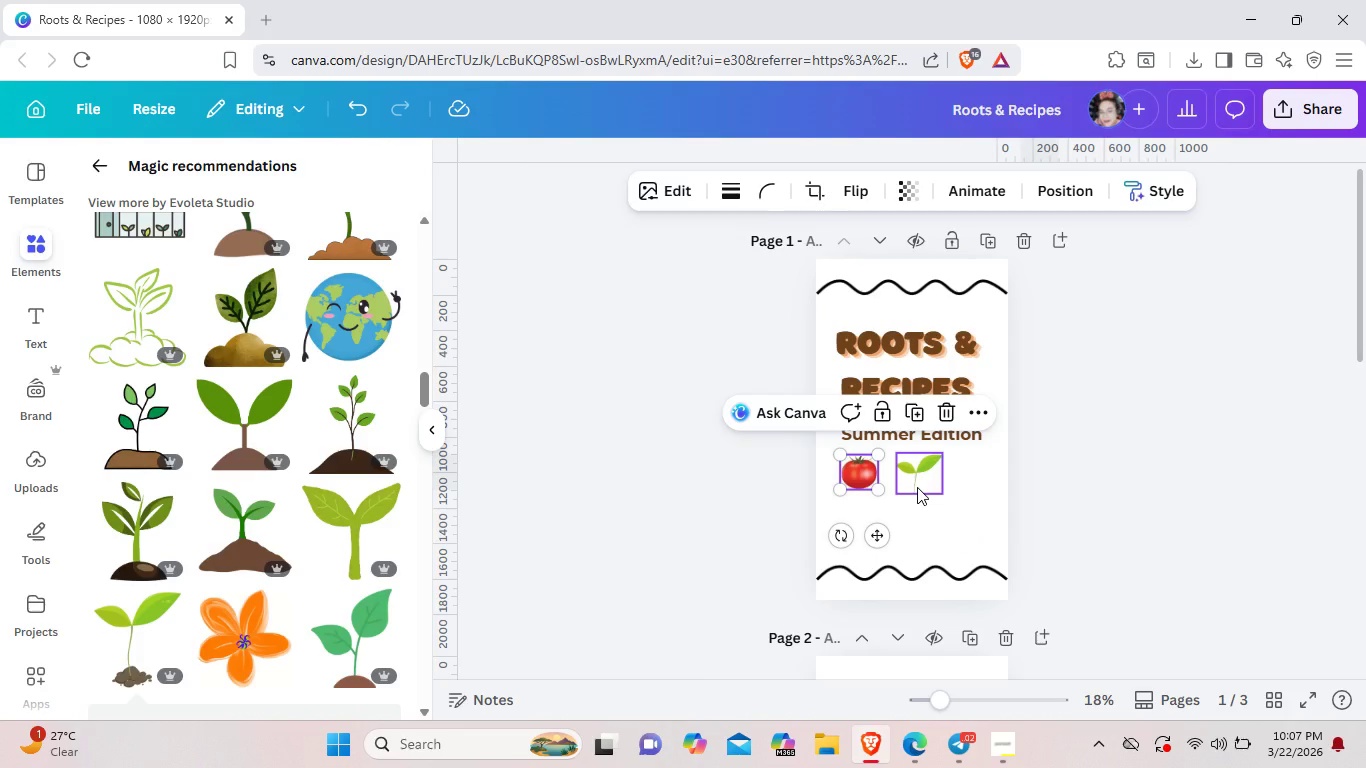 
left_click([917, 487])
 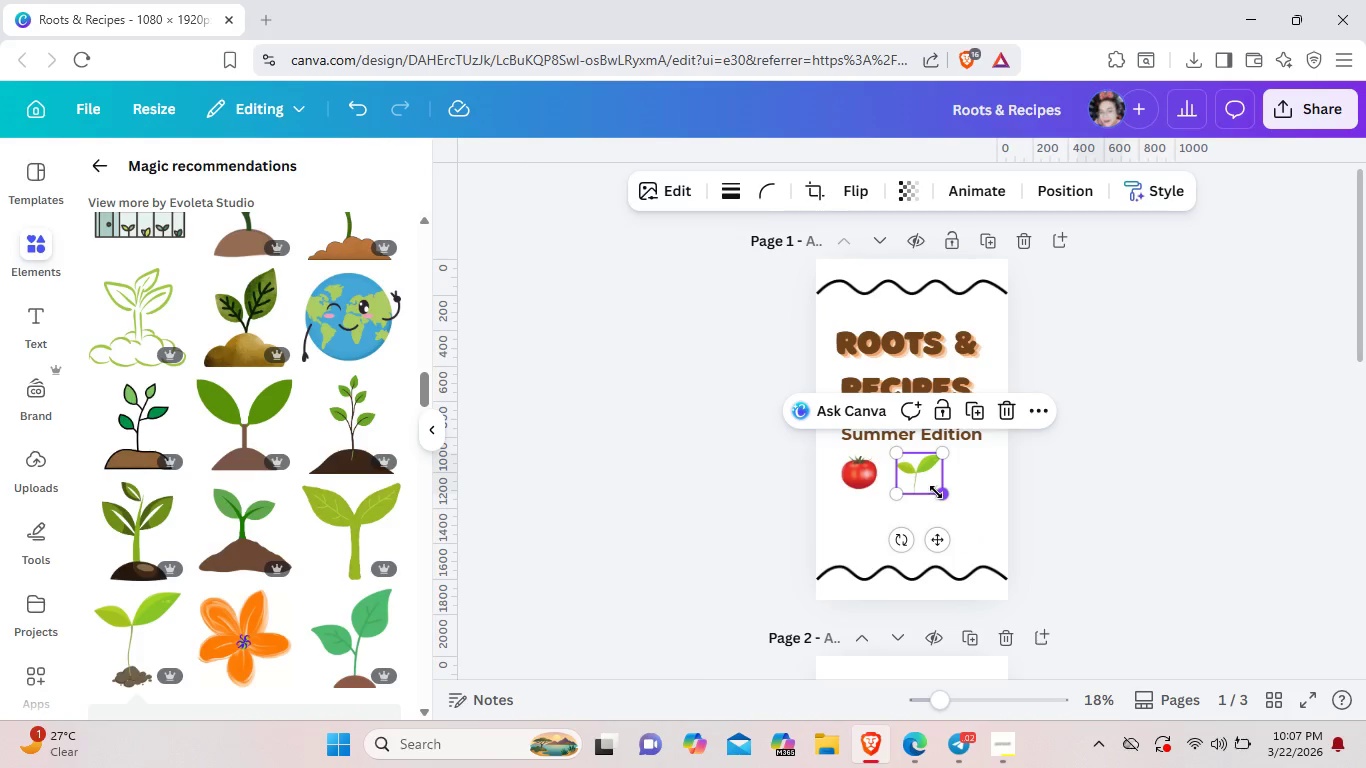 
left_click_drag(start_coordinate=[936, 492], to_coordinate=[930, 490])
 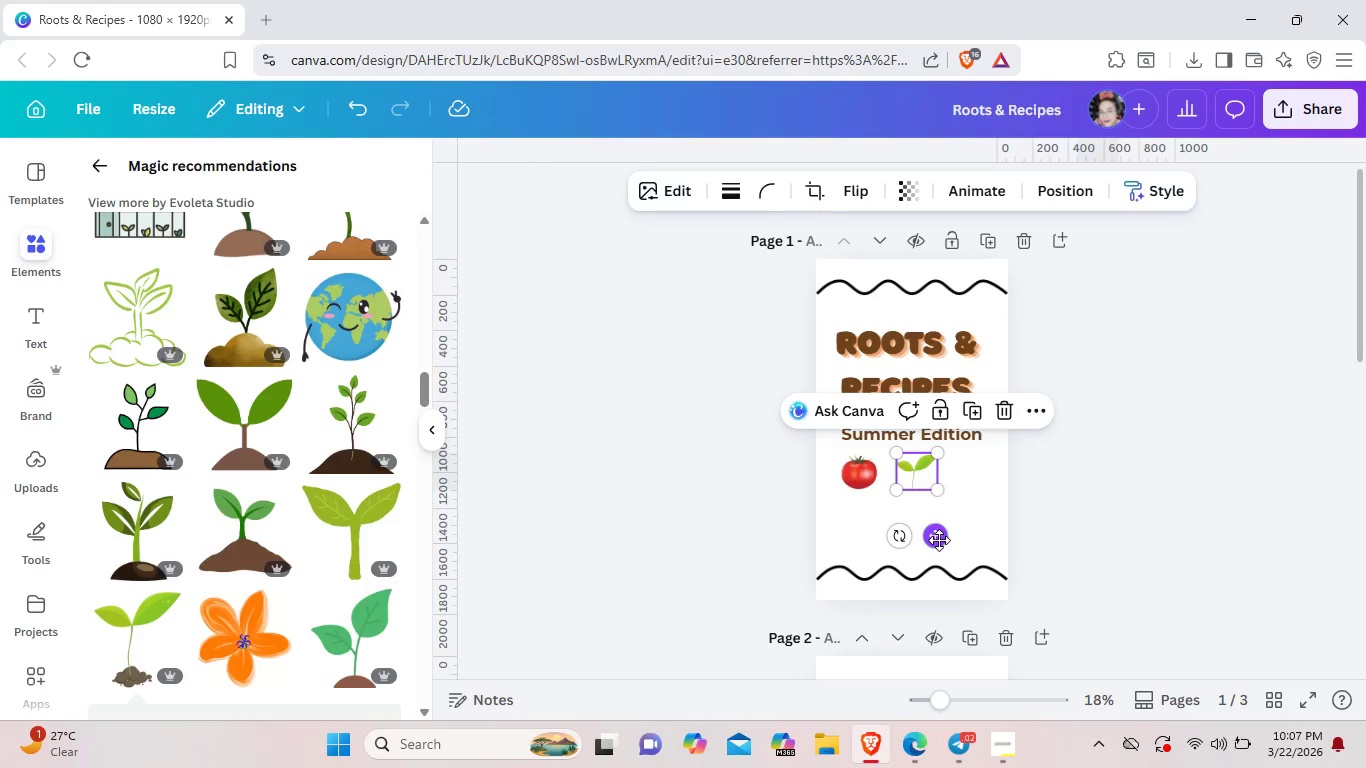 
left_click_drag(start_coordinate=[939, 540], to_coordinate=[932, 545])
 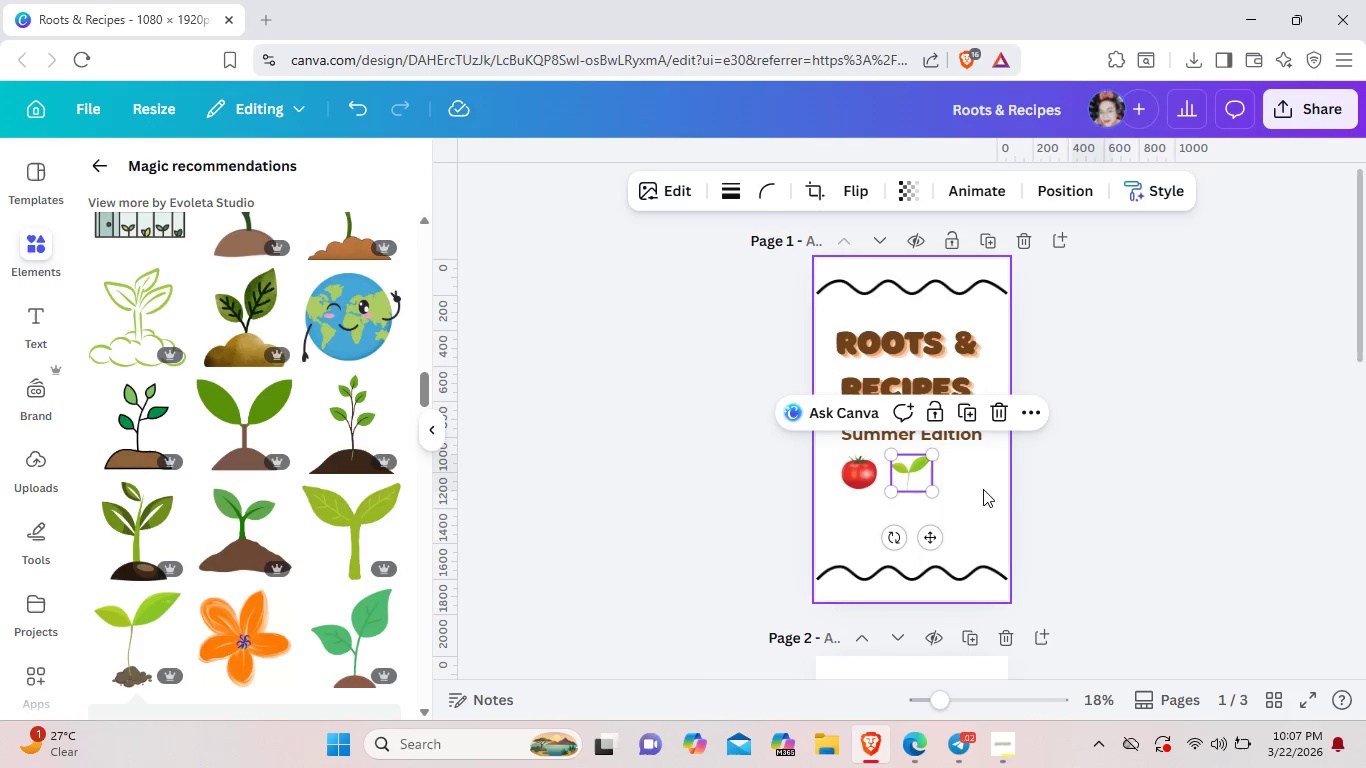 
left_click([983, 489])
 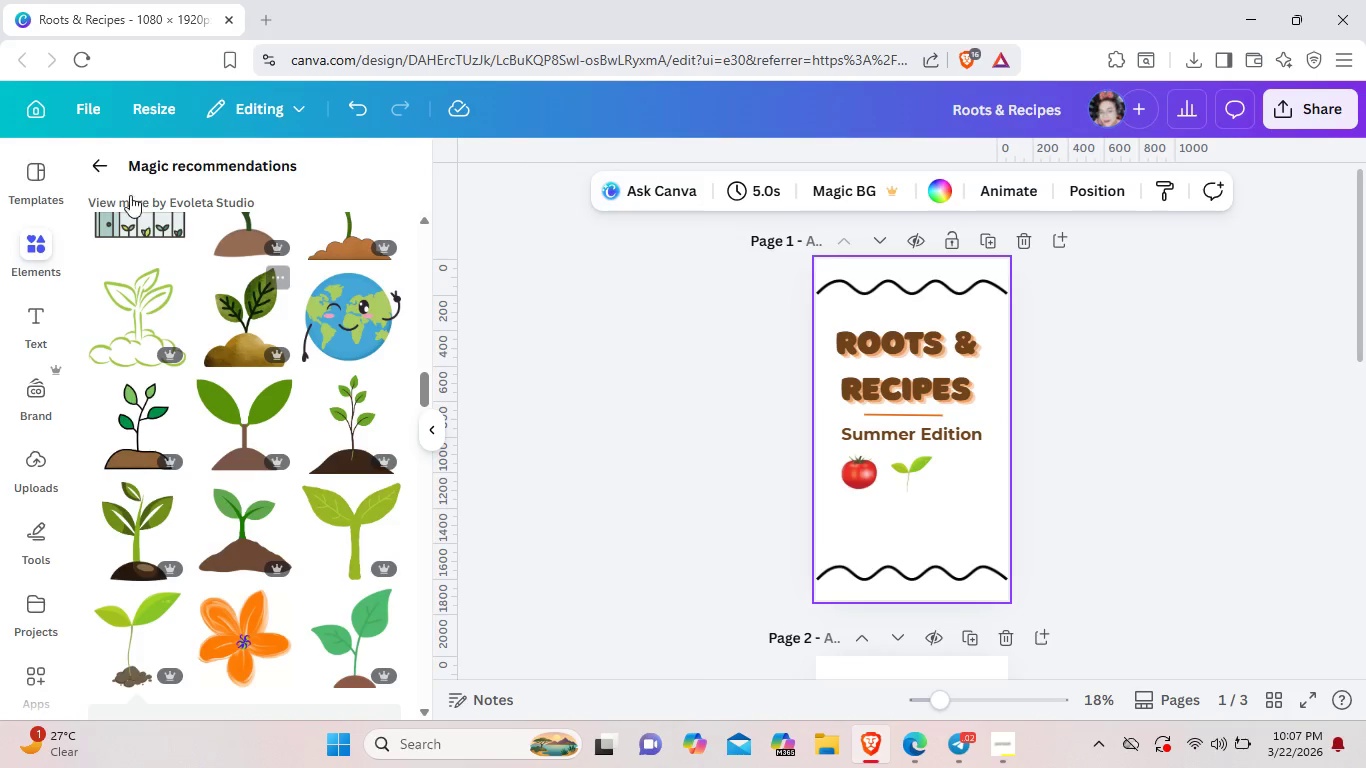 
left_click([105, 174])
 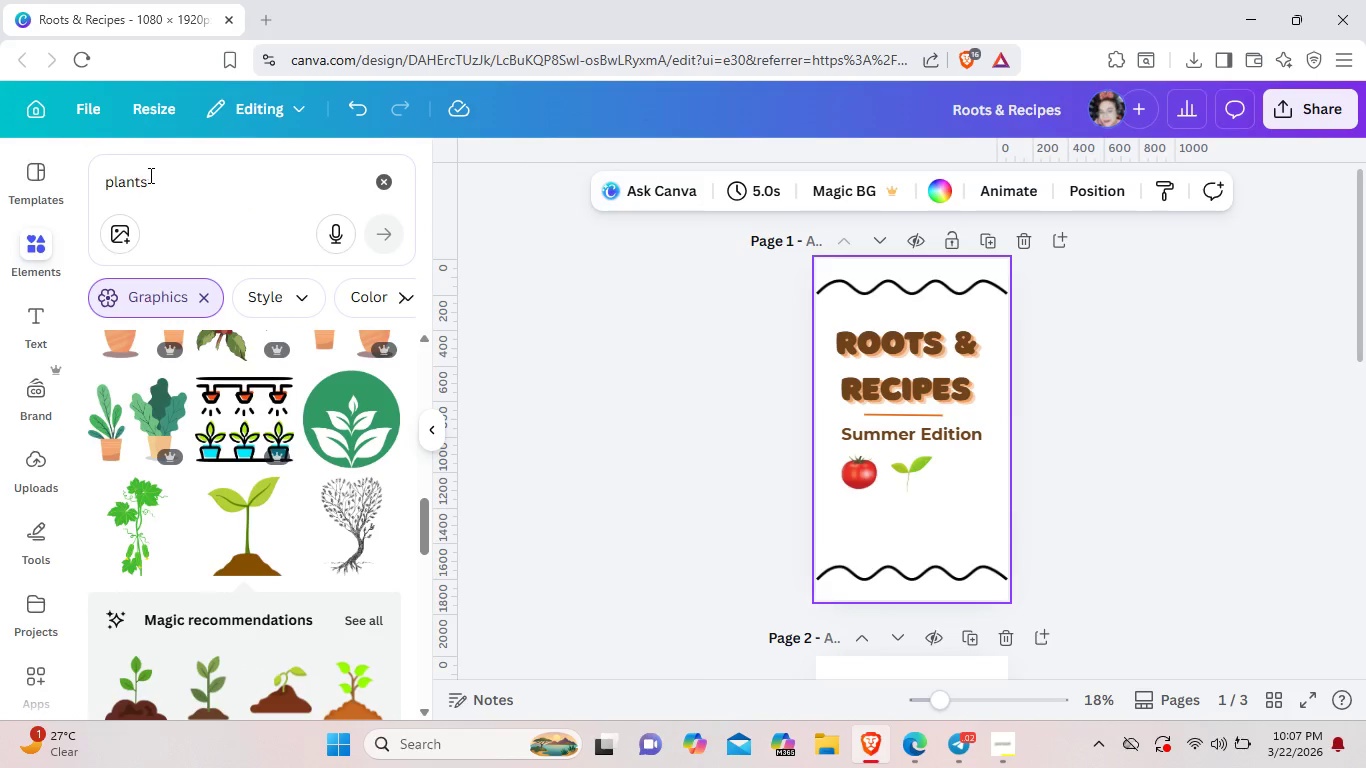 
left_click([149, 175])
 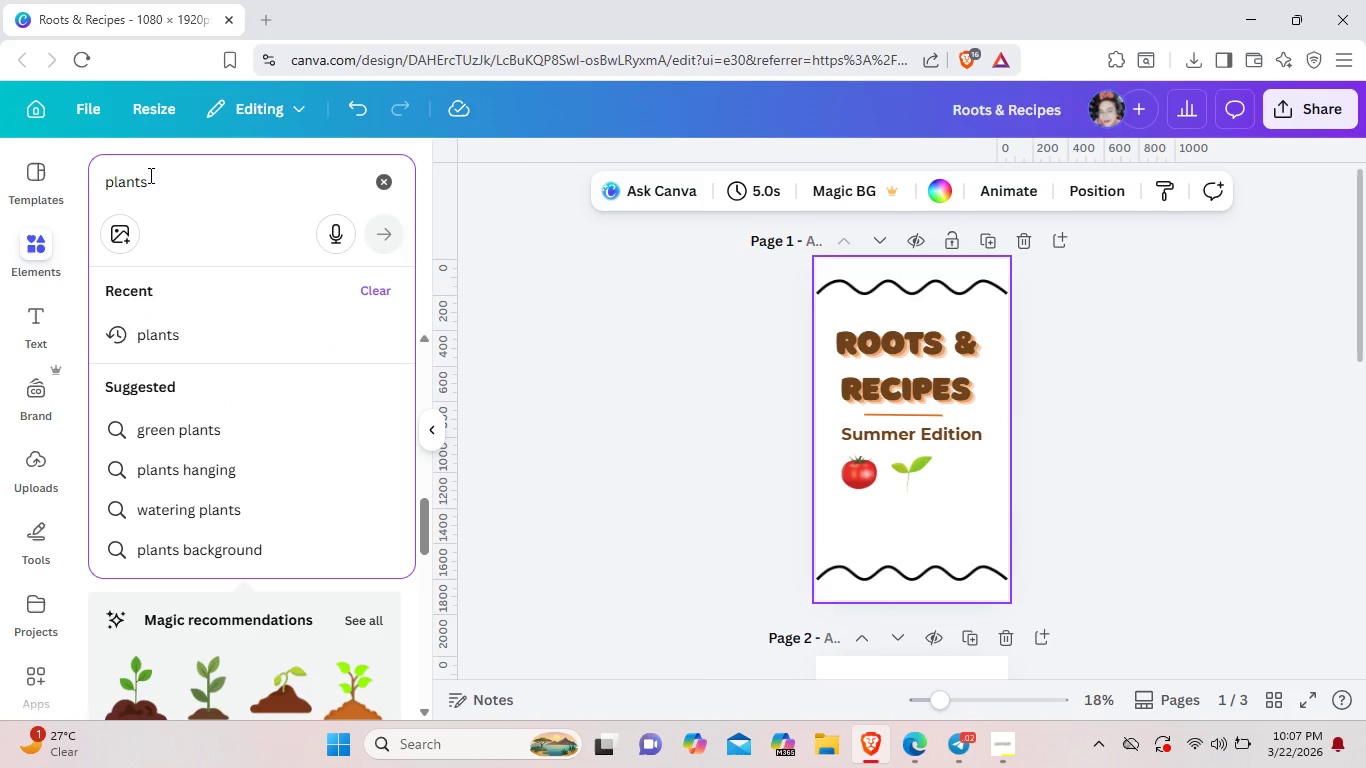 
hold_key(key=Backspace, duration=1.12)
 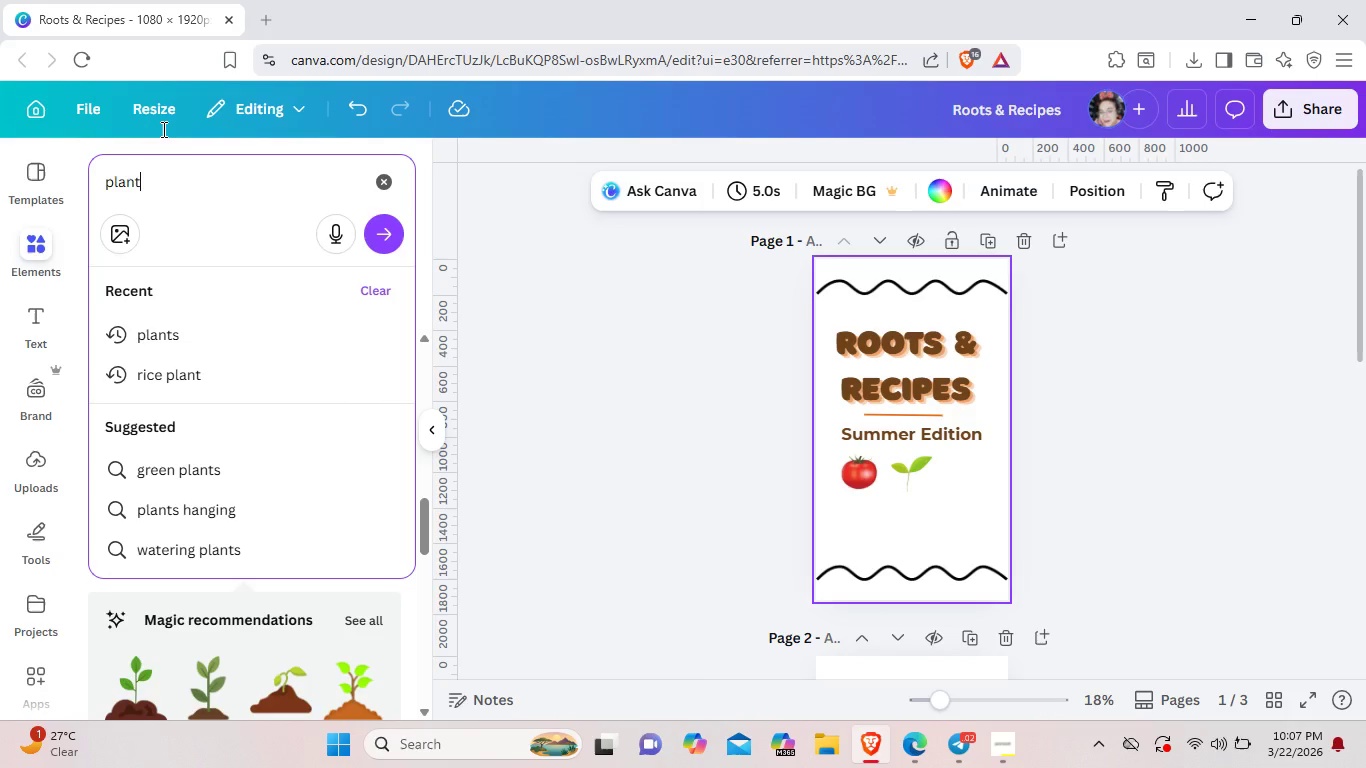 
type(corn)
 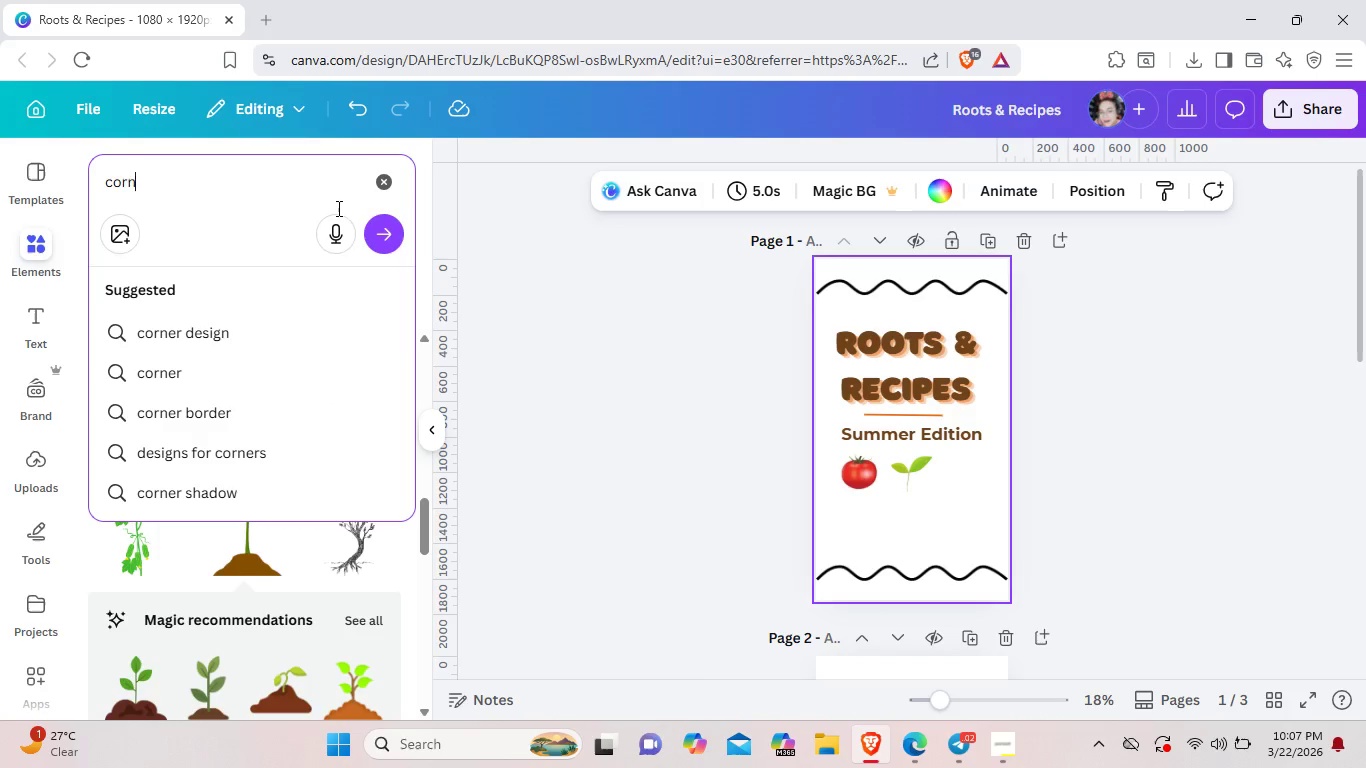 
left_click([394, 230])
 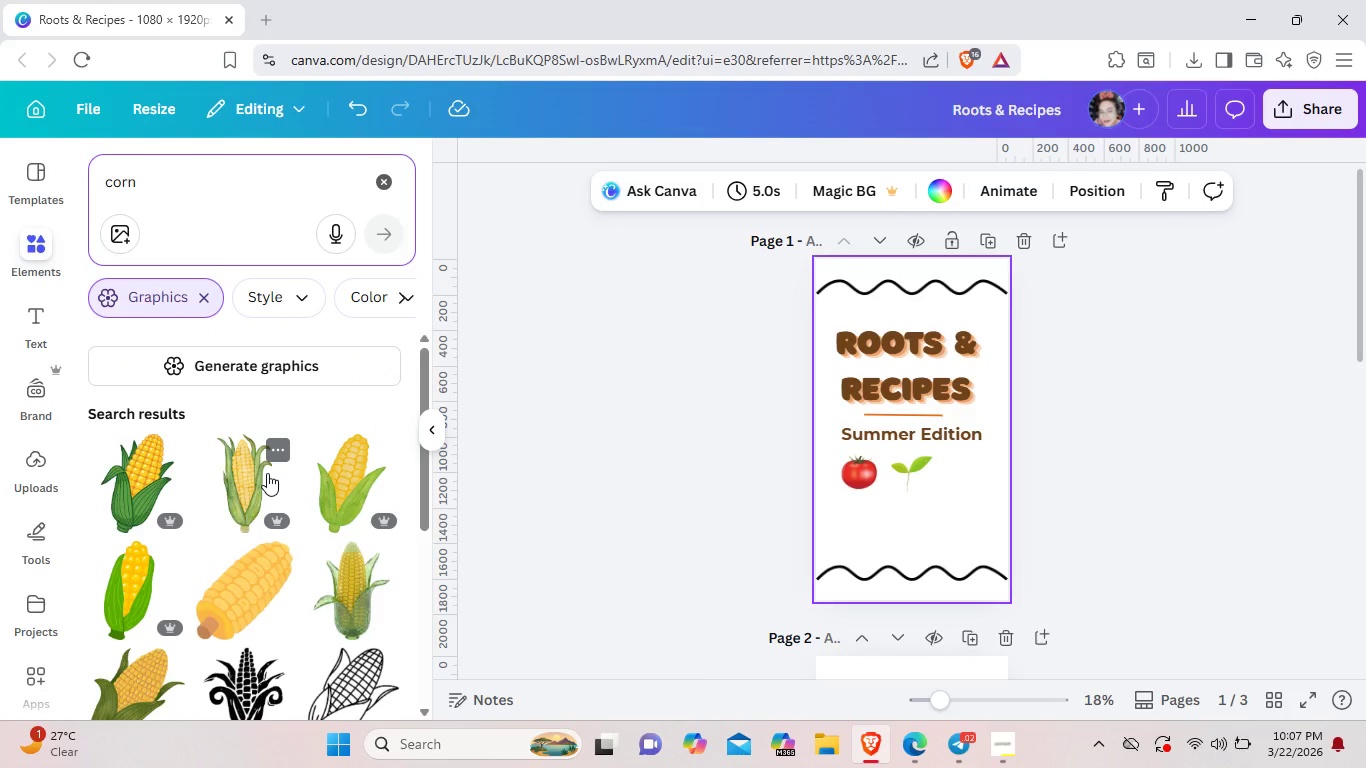 
scroll: coordinate [273, 472], scroll_direction: down, amount: 9.0
 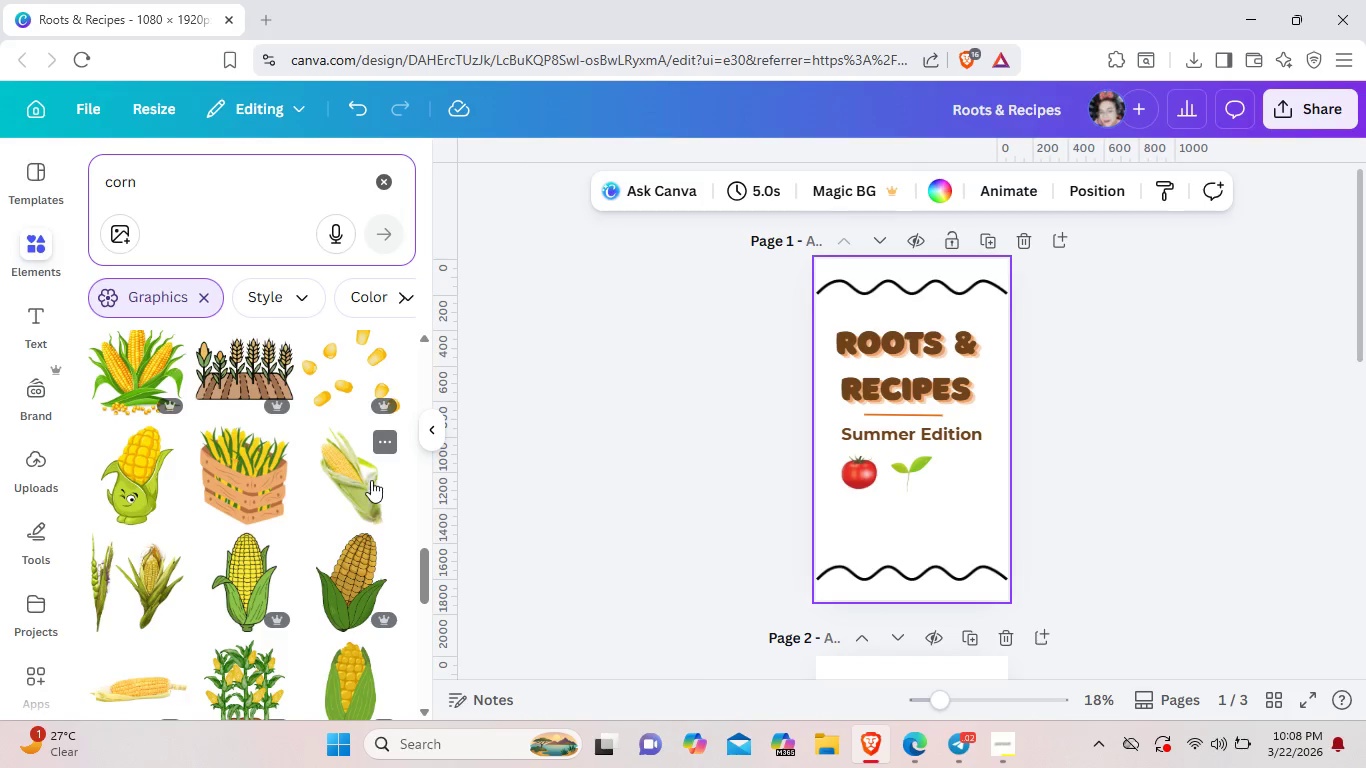 
left_click([368, 481])
 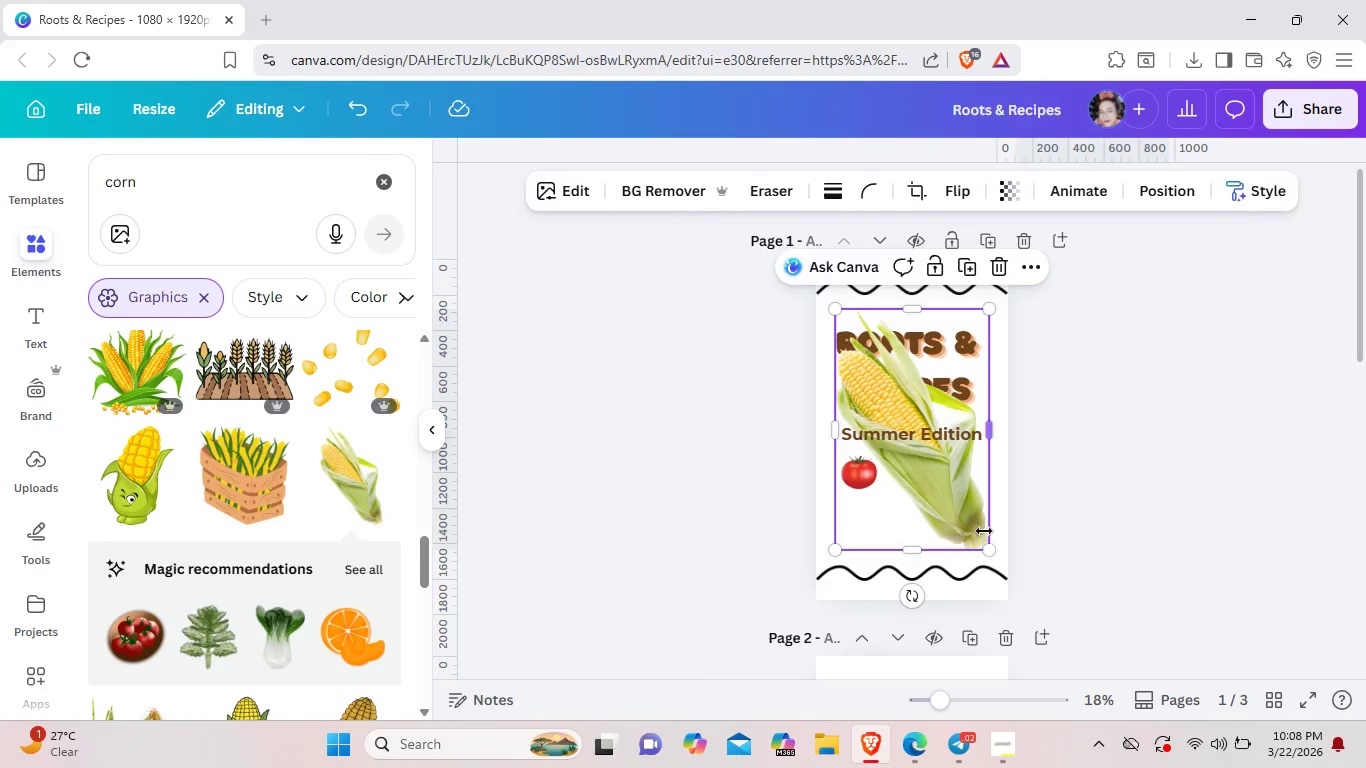 
left_click_drag(start_coordinate=[994, 553], to_coordinate=[875, 398])
 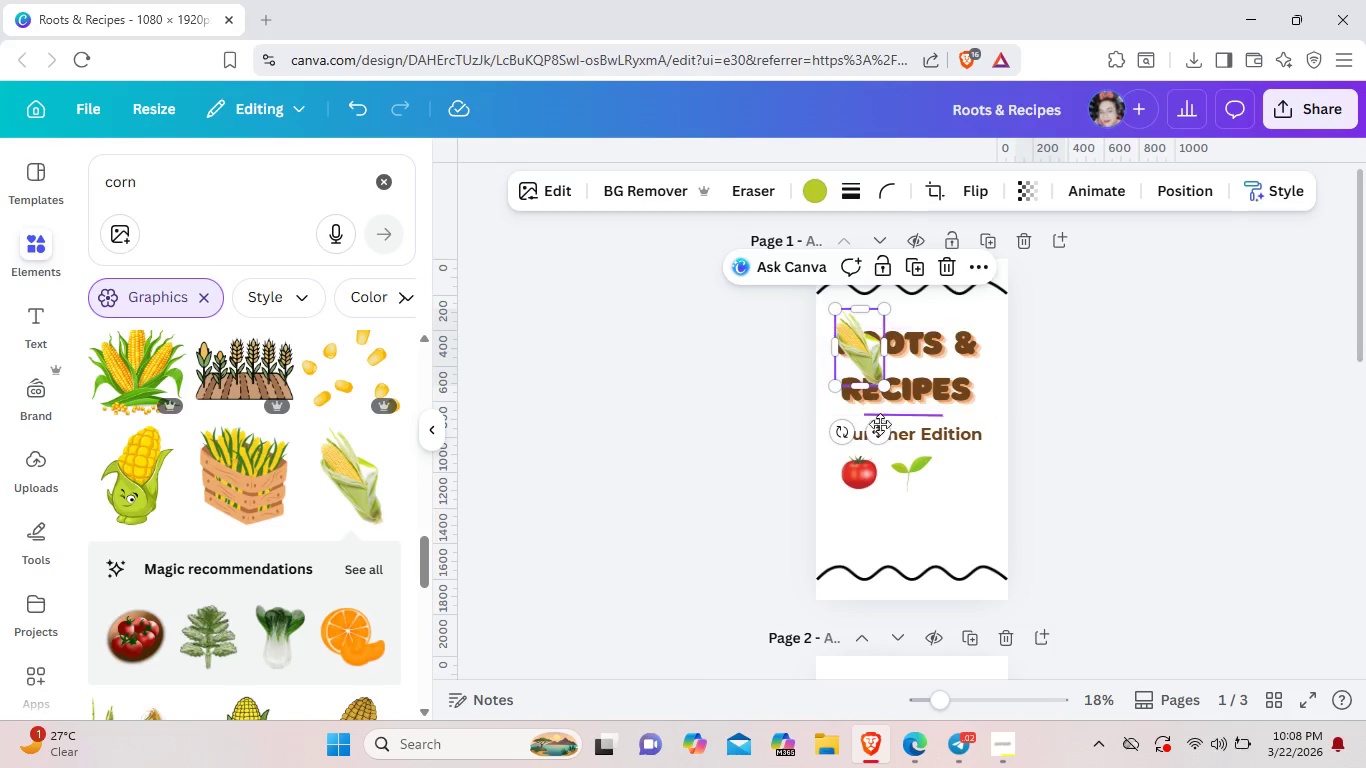 
left_click_drag(start_coordinate=[884, 433], to_coordinate=[998, 564])
 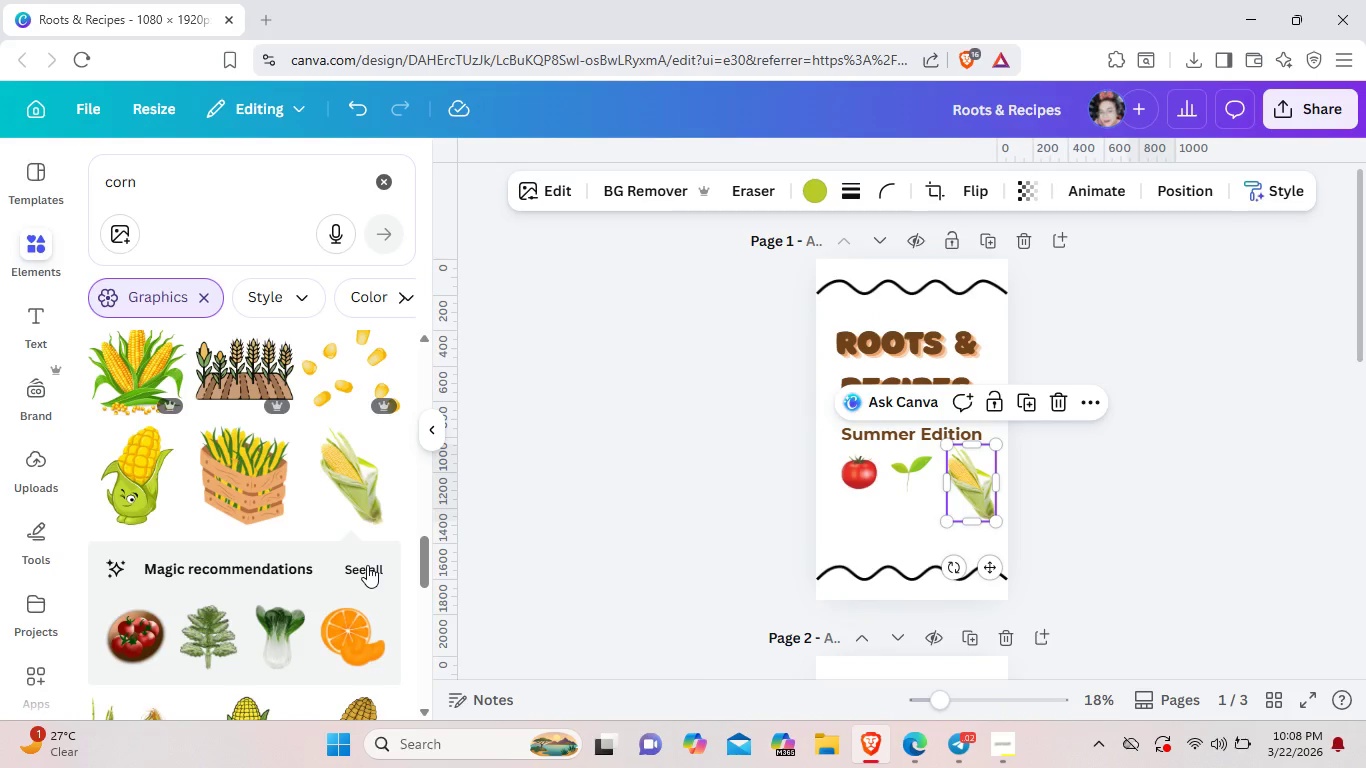 
left_click([367, 565])
 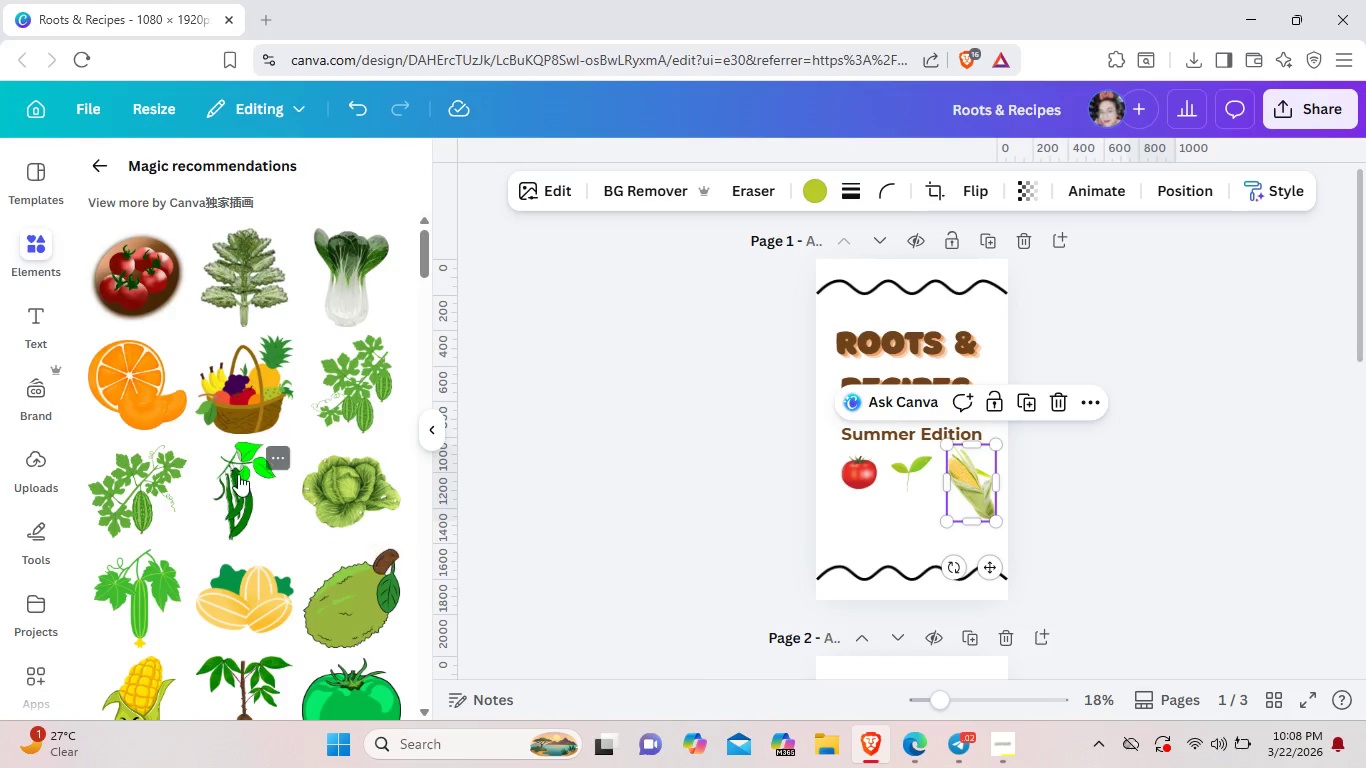 
wait(5.77)
 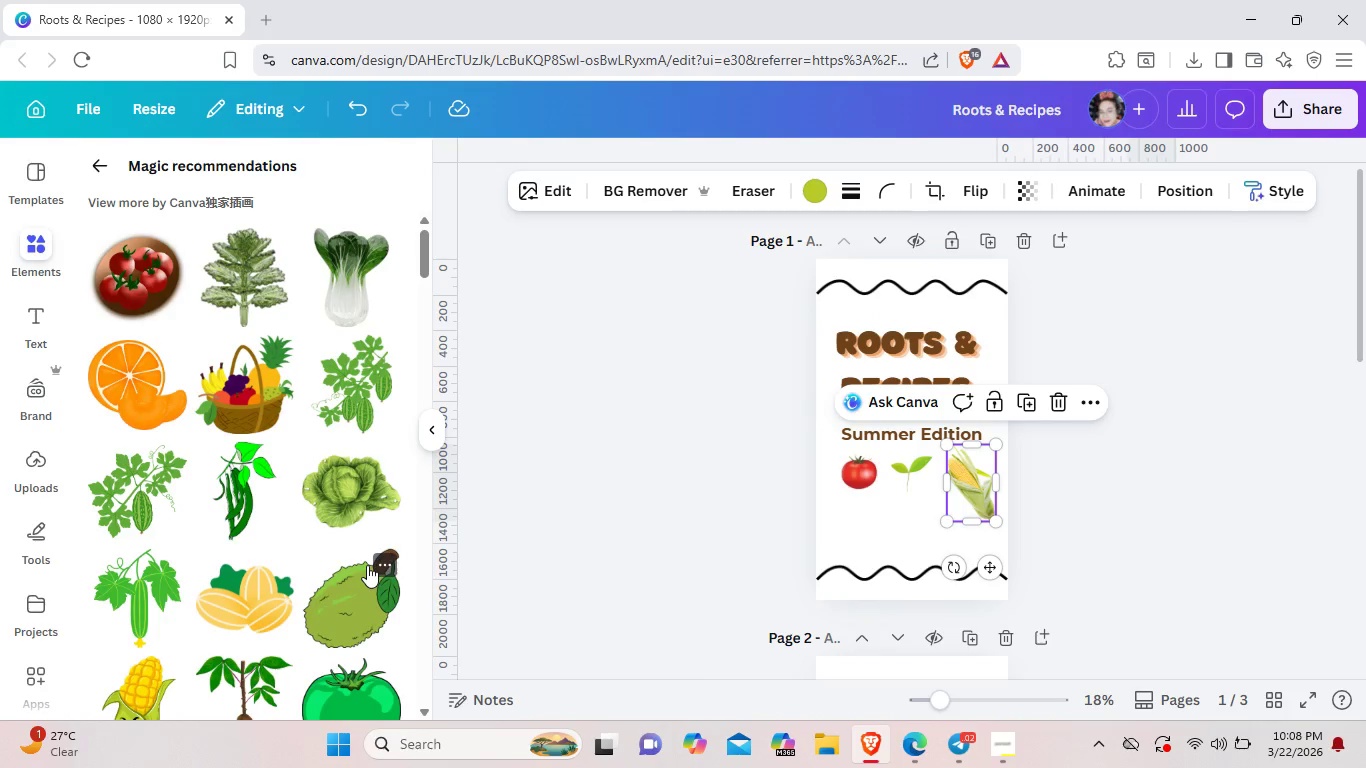 
scroll: coordinate [238, 474], scroll_direction: down, amount: 9.0
 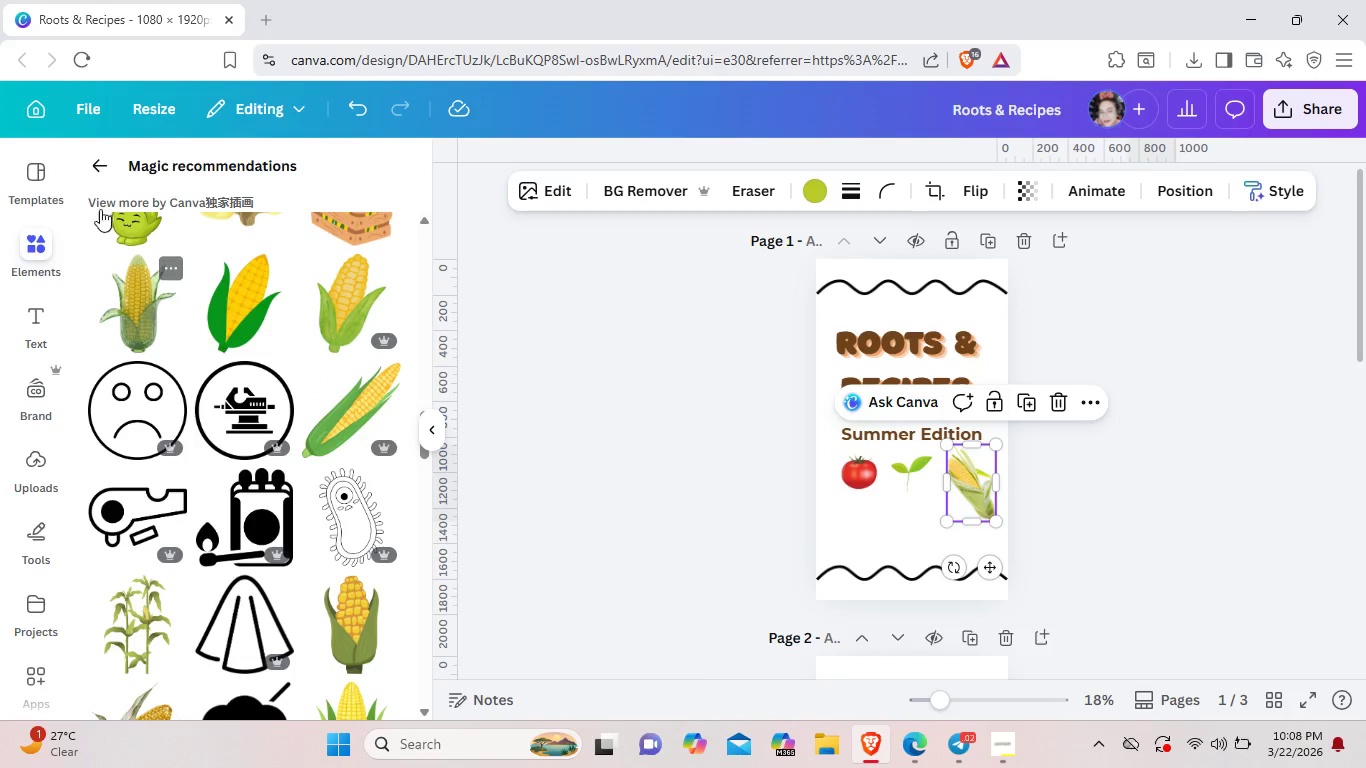 
left_click([98, 165])
 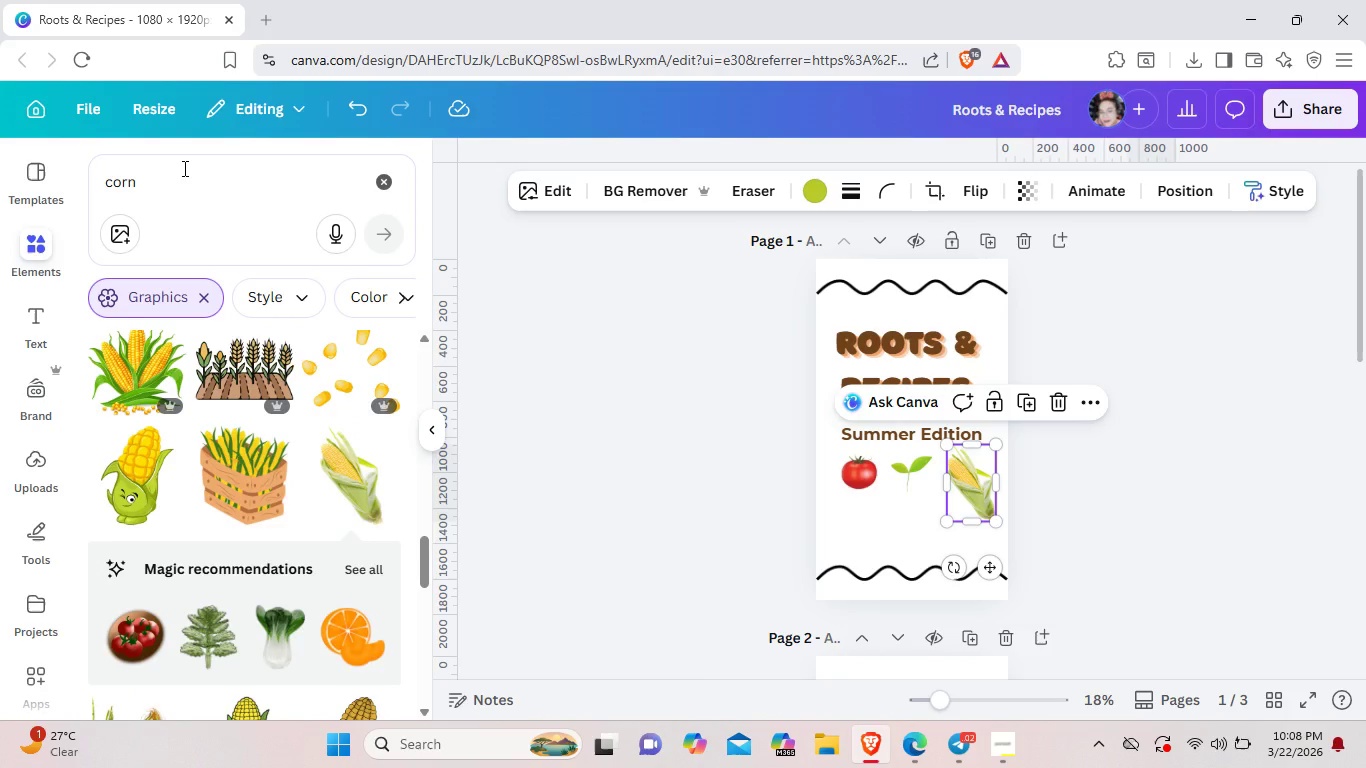 
left_click([183, 168])
 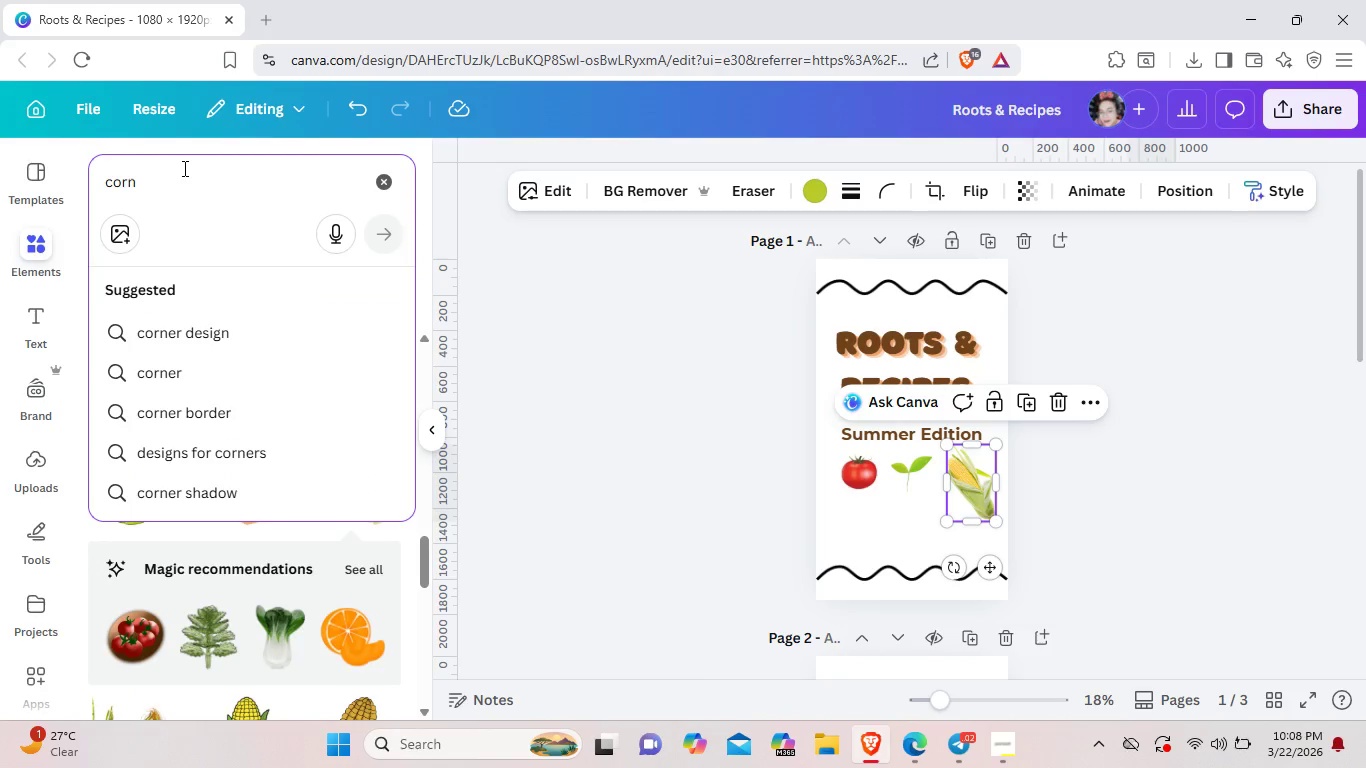 
hold_key(key=Backspace, duration=1.25)
 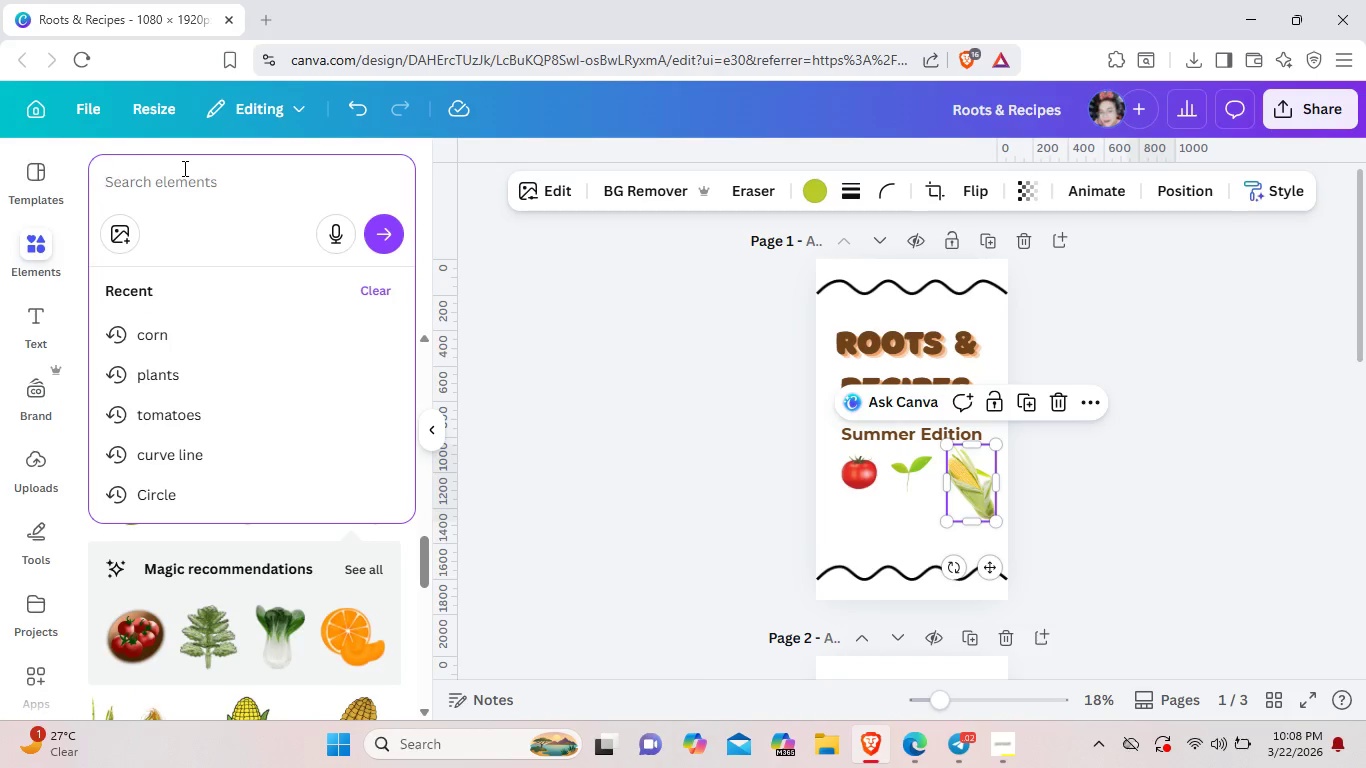 
type(cucumber)
 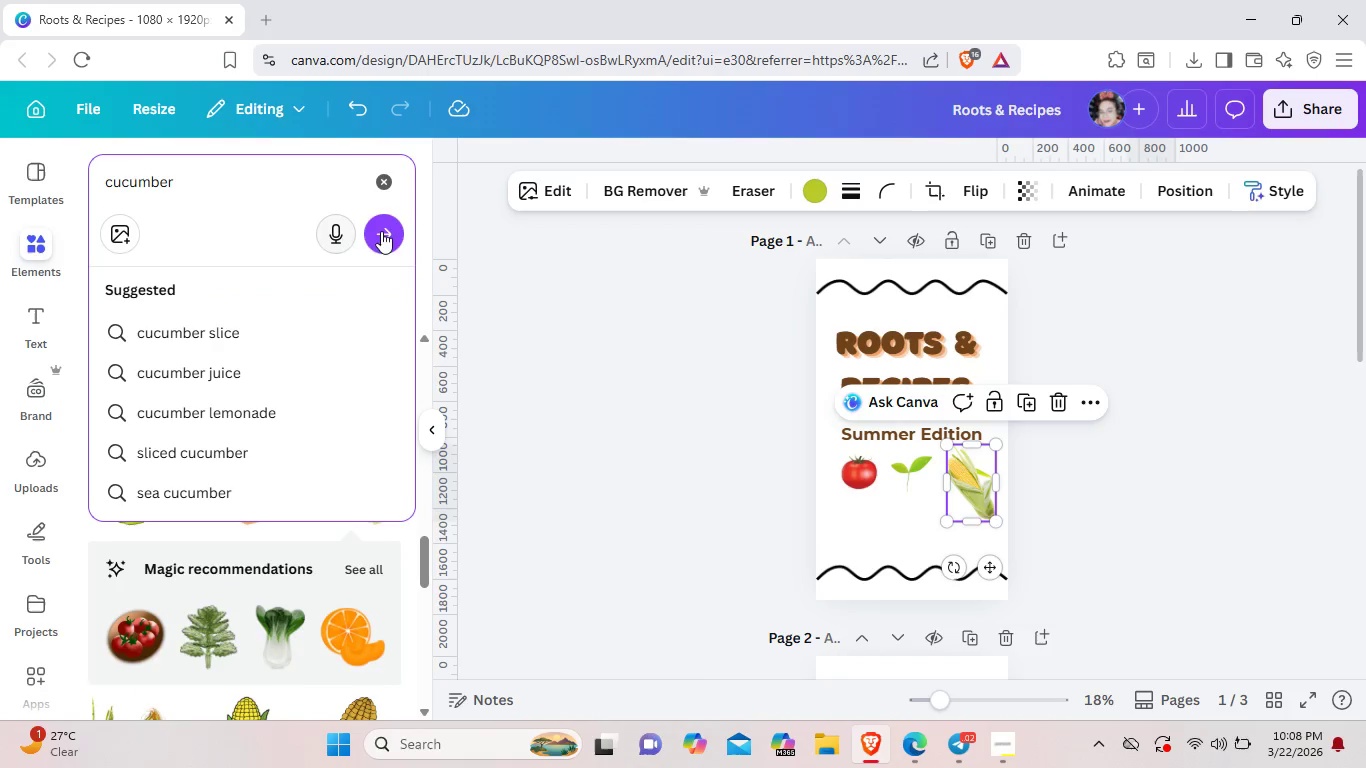 
left_click([383, 230])
 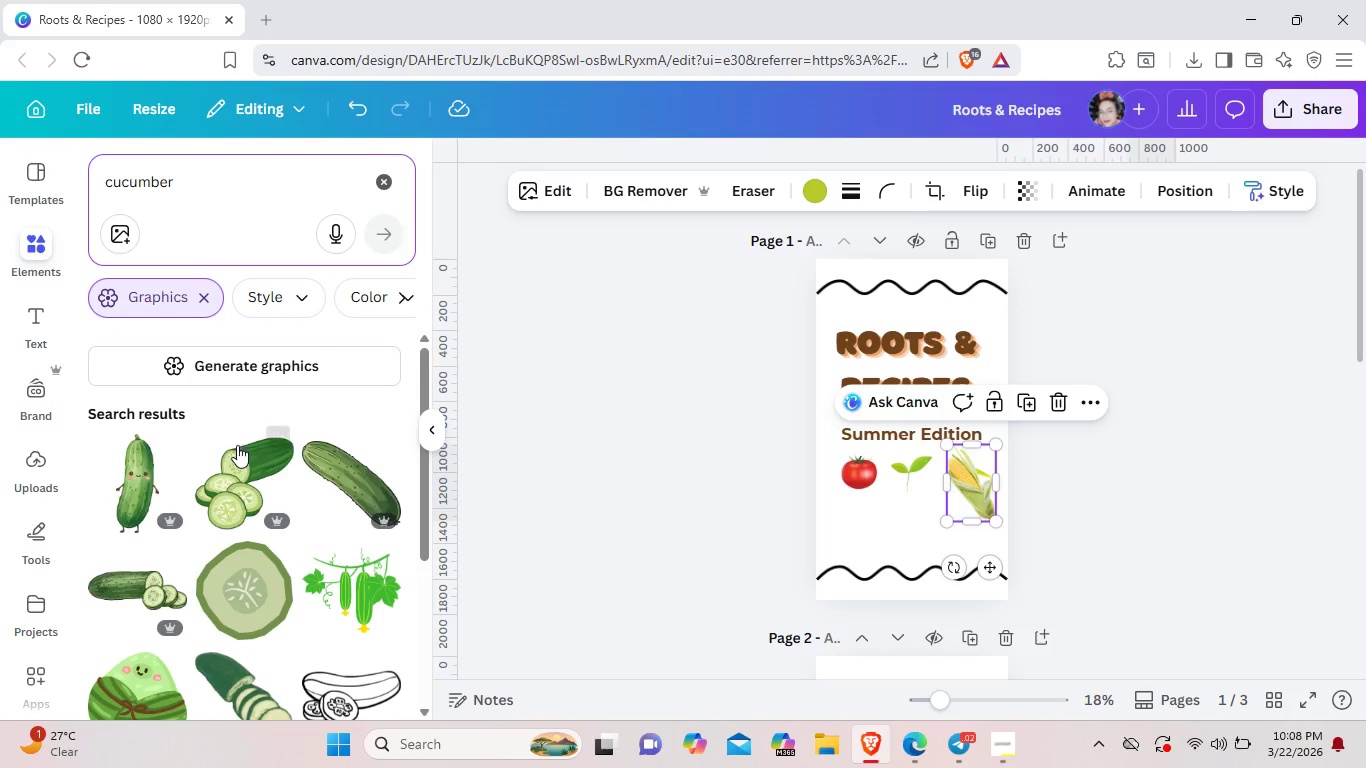 
left_click([239, 475])
 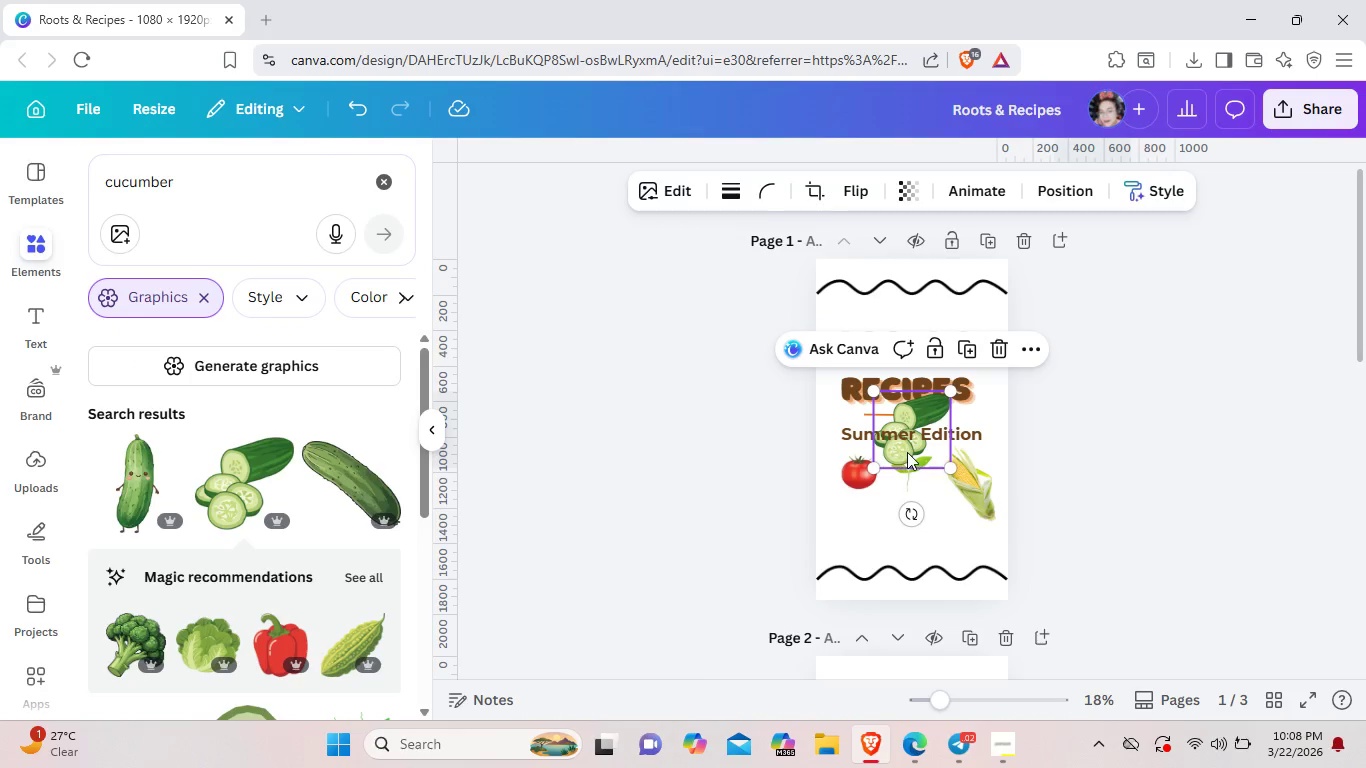 
left_click_drag(start_coordinate=[908, 452], to_coordinate=[924, 592])
 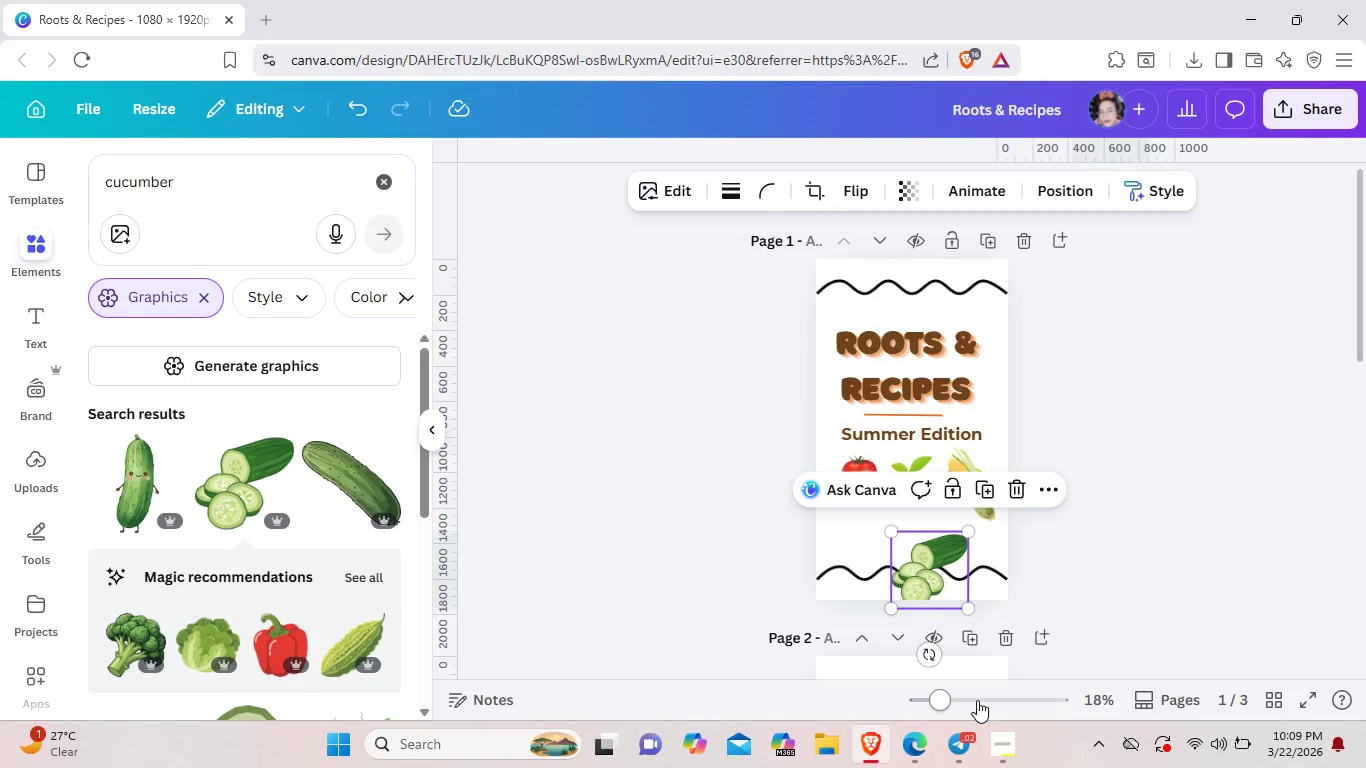 
left_click([977, 700])
 